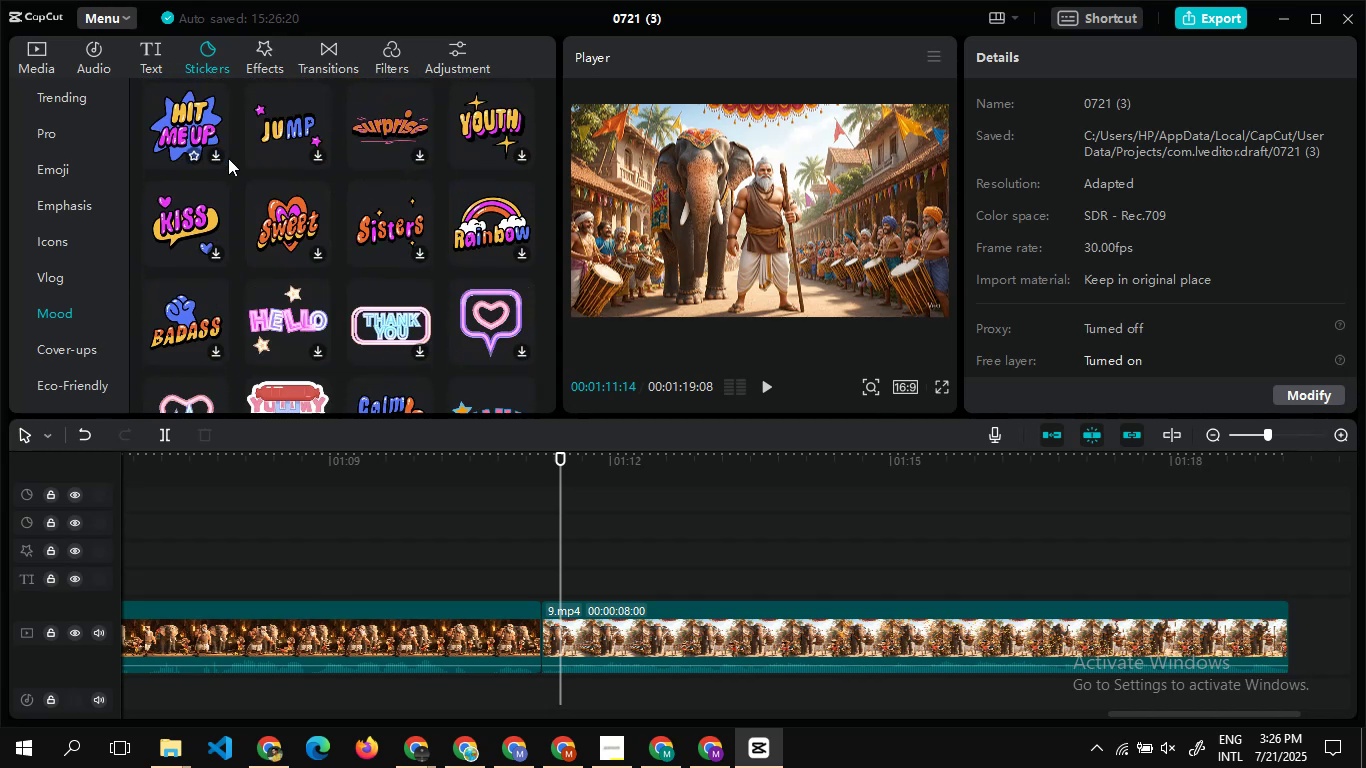 
left_click([421, 255])
 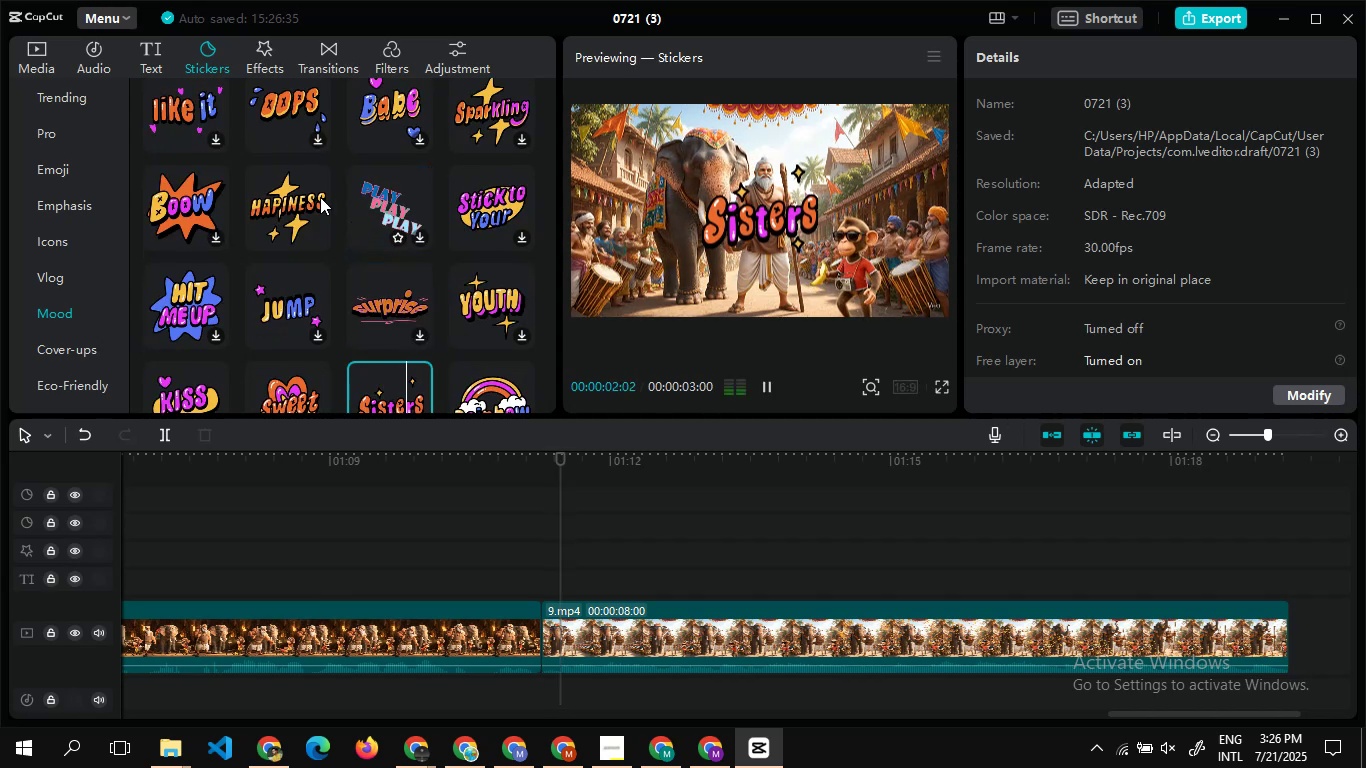 
left_click([318, 238])
 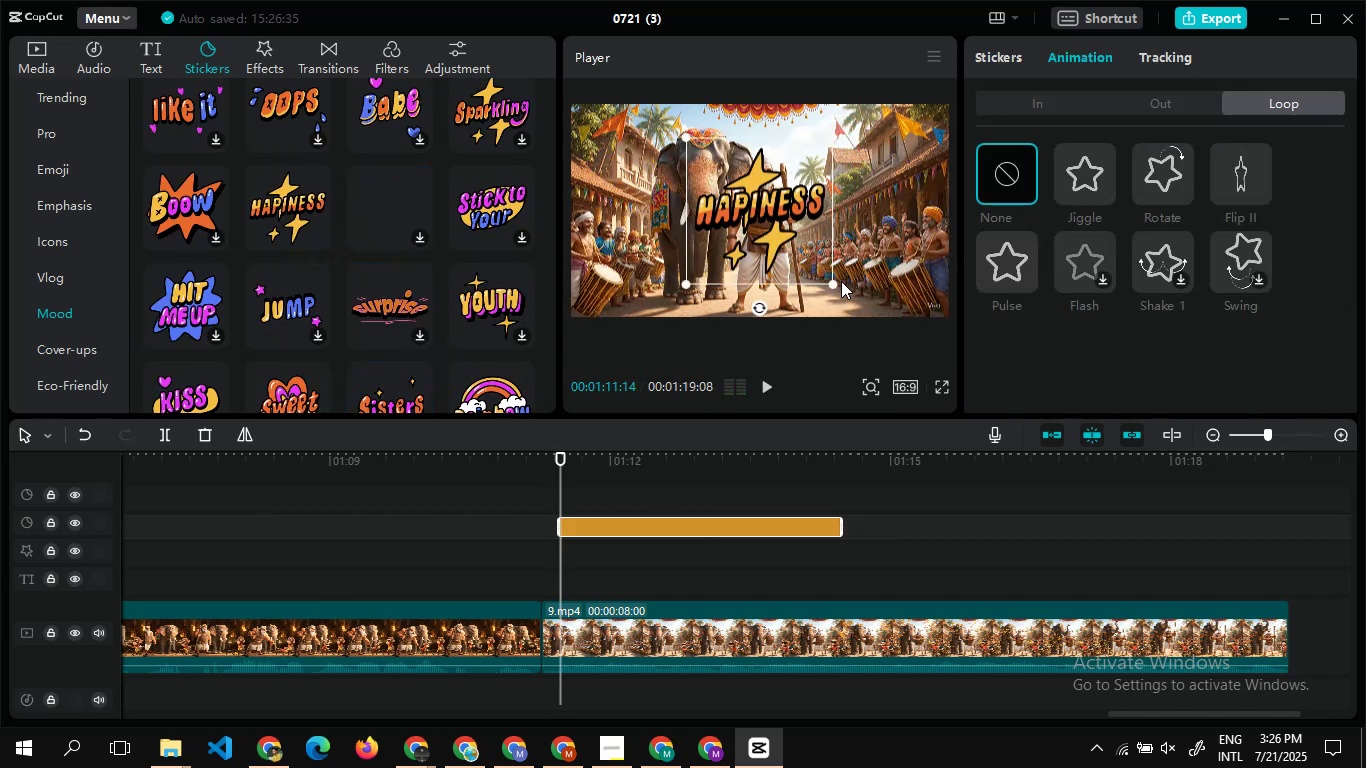 
left_click_drag(start_coordinate=[833, 286], to_coordinate=[825, 283])
 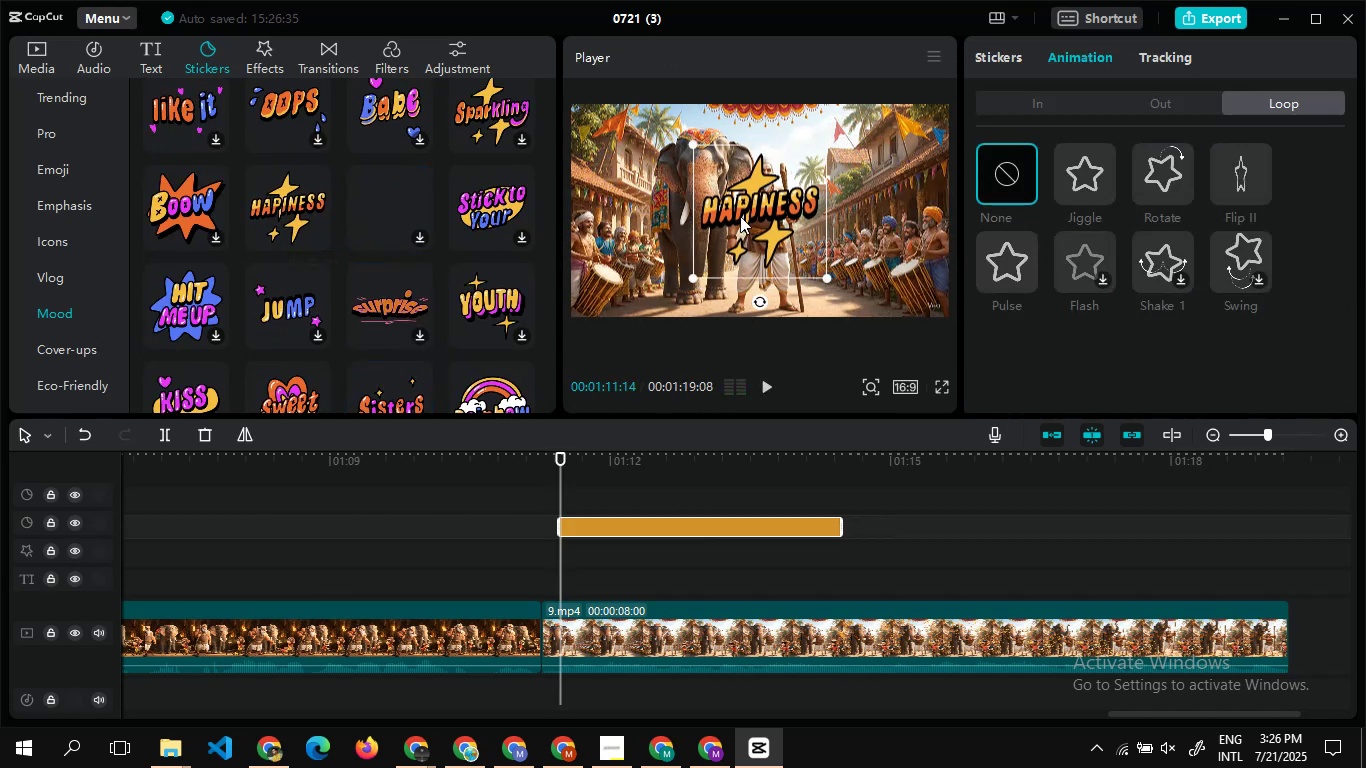 
left_click_drag(start_coordinate=[740, 216], to_coordinate=[623, 255])
 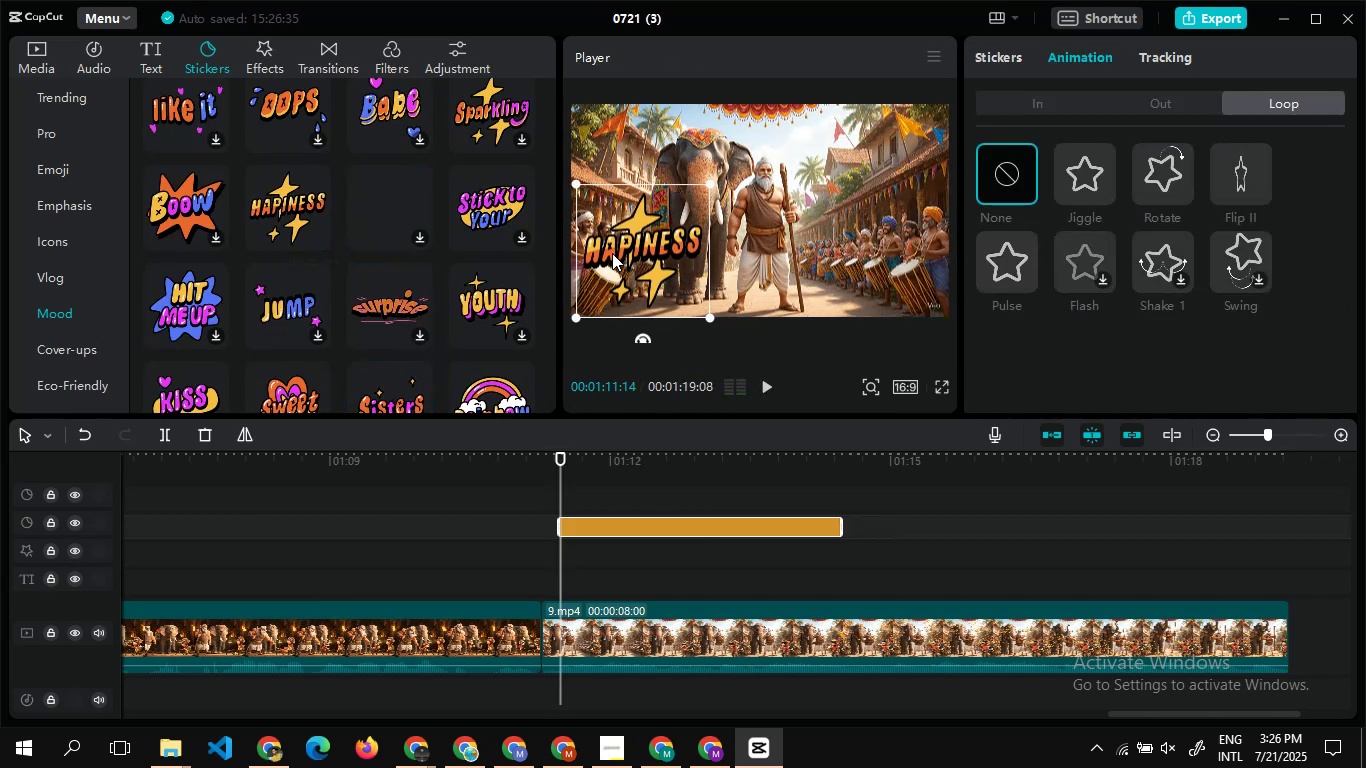 
left_click_drag(start_coordinate=[612, 253], to_coordinate=[852, 162])
 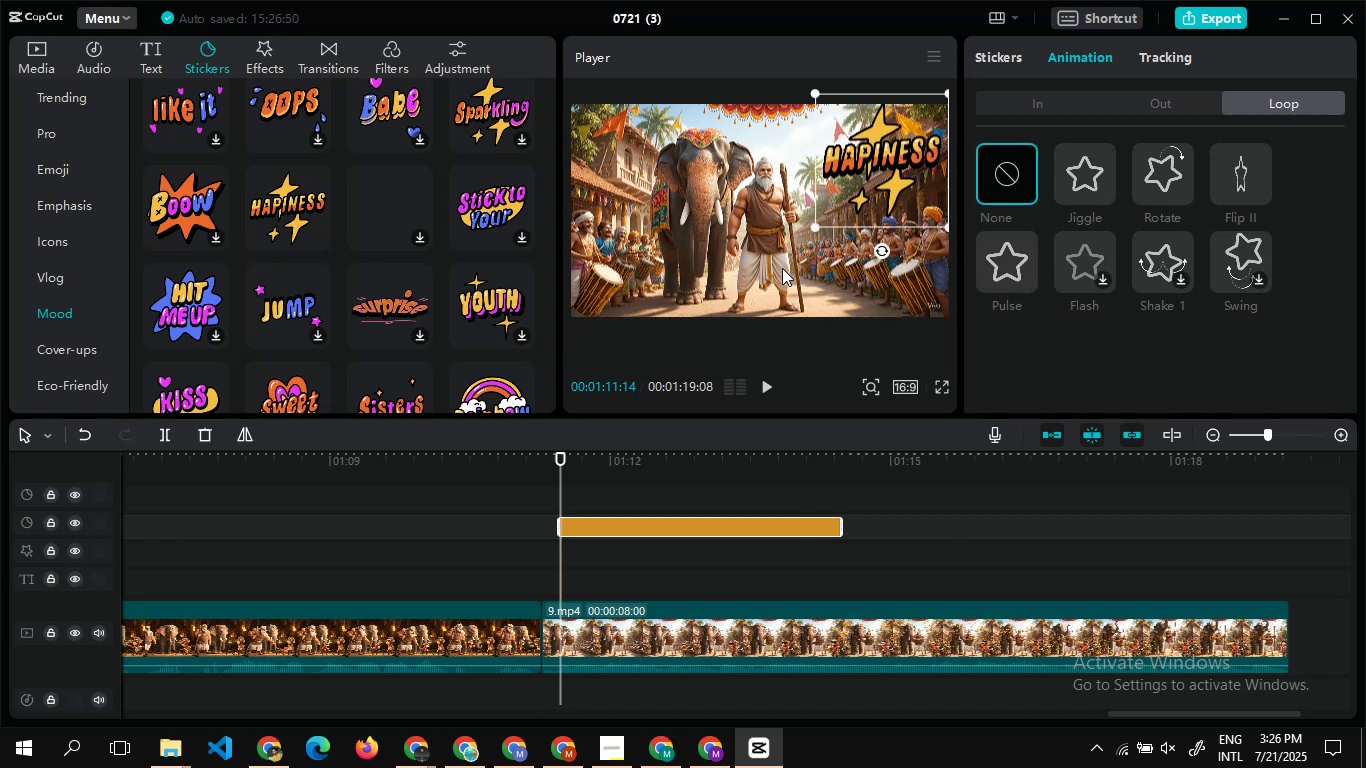 
left_click([782, 268])
 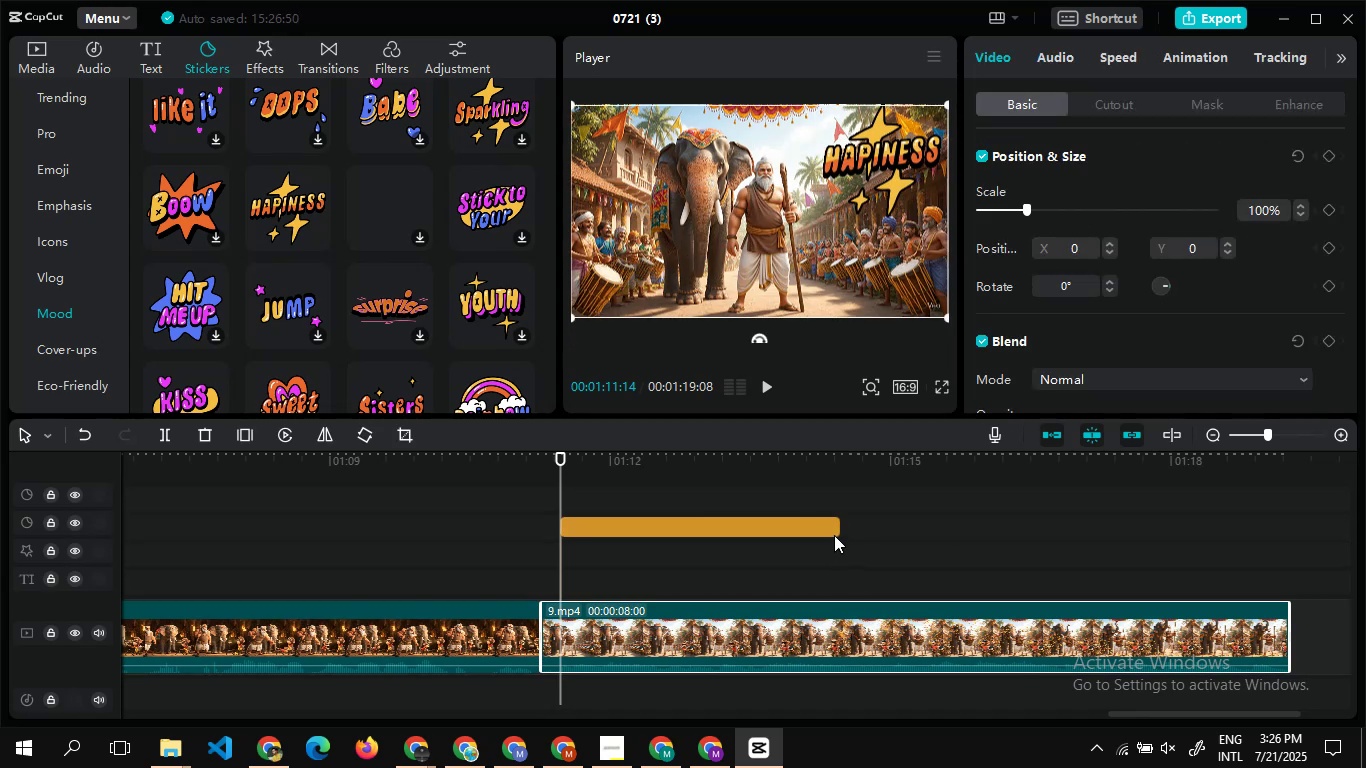 
left_click([829, 522])
 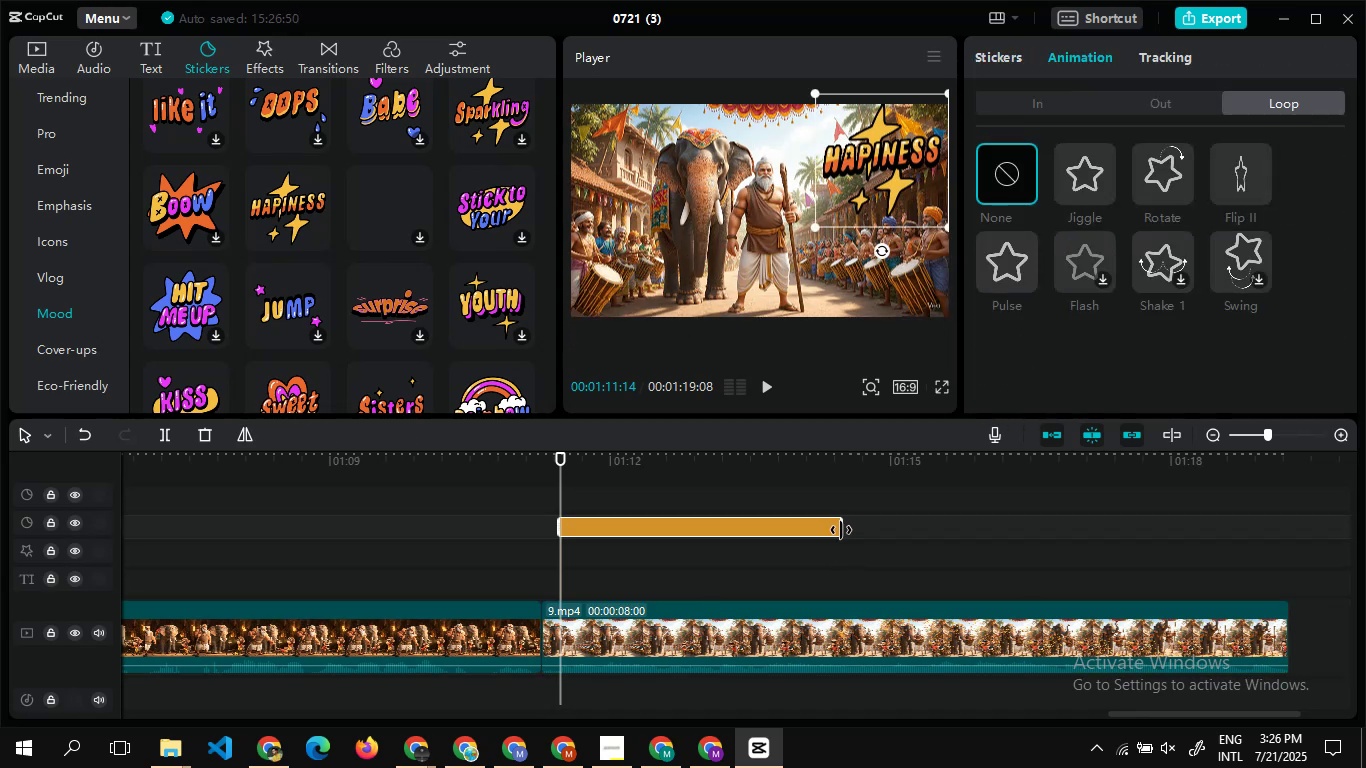 
left_click_drag(start_coordinate=[841, 530], to_coordinate=[1242, 524])
 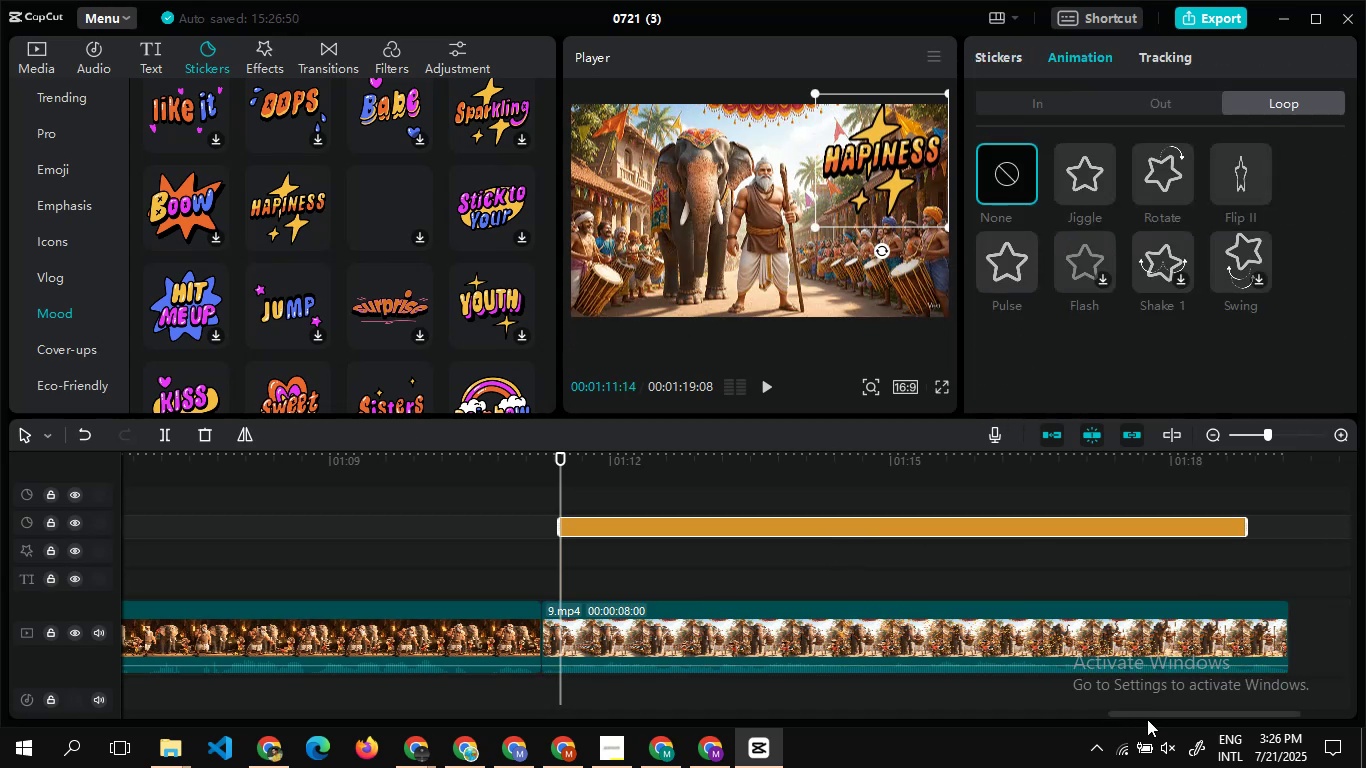 
left_click_drag(start_coordinate=[1145, 712], to_coordinate=[1282, 710])
 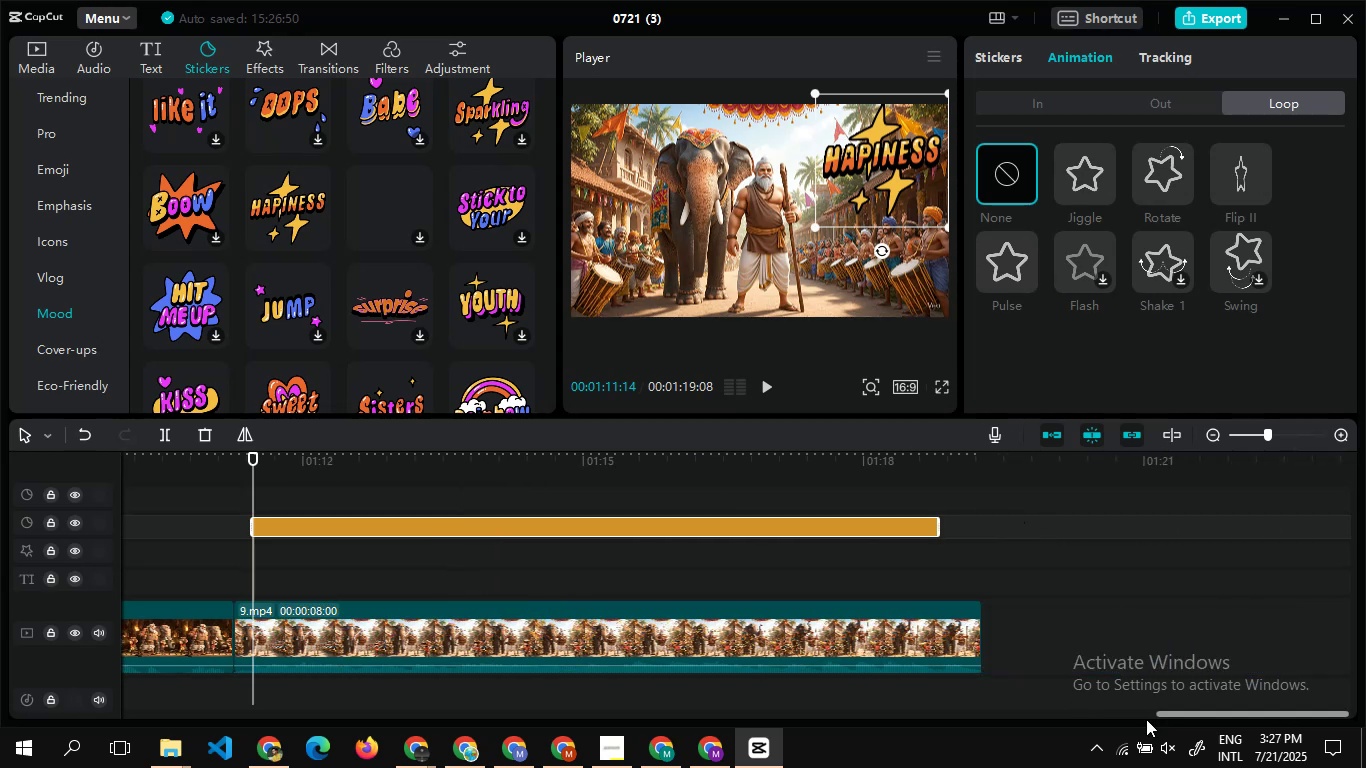 
left_click_drag(start_coordinate=[1168, 710], to_coordinate=[604, 671])
 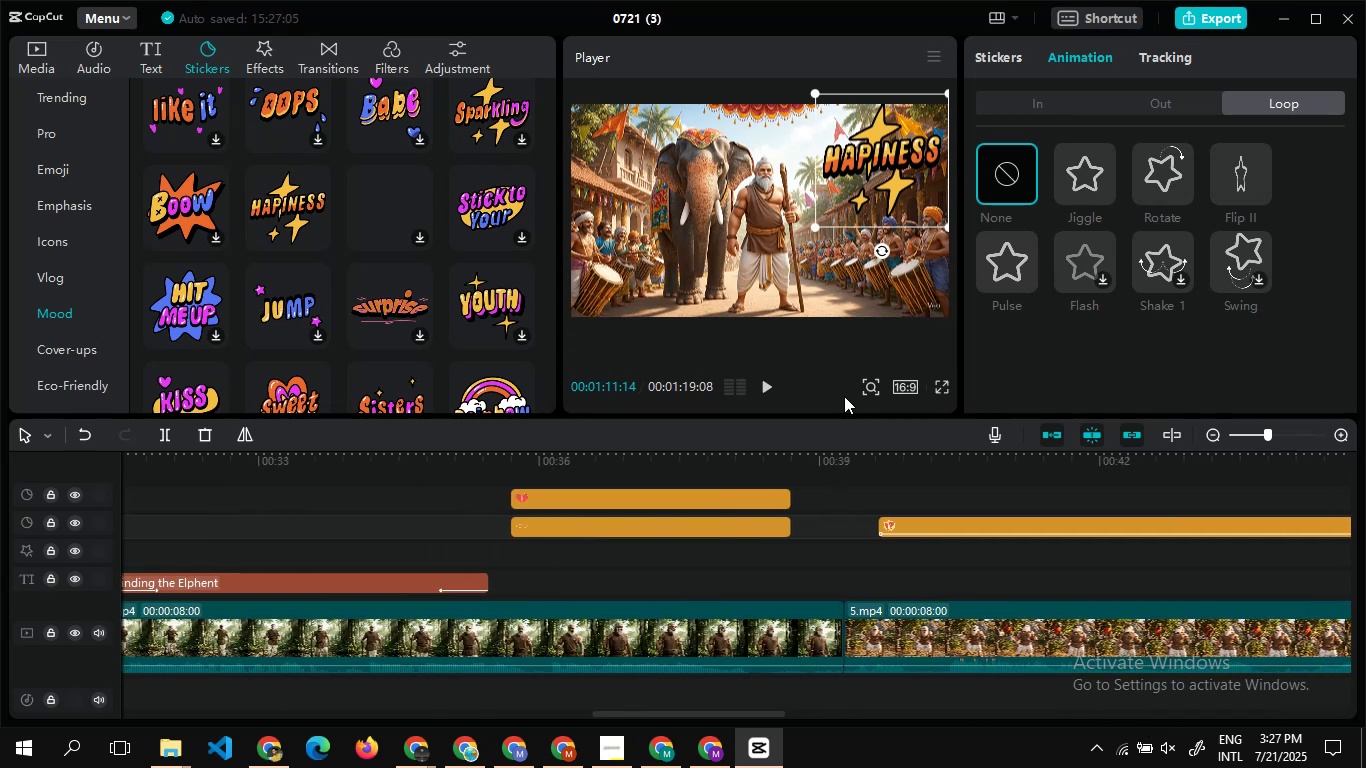 
left_click([318, 69])
 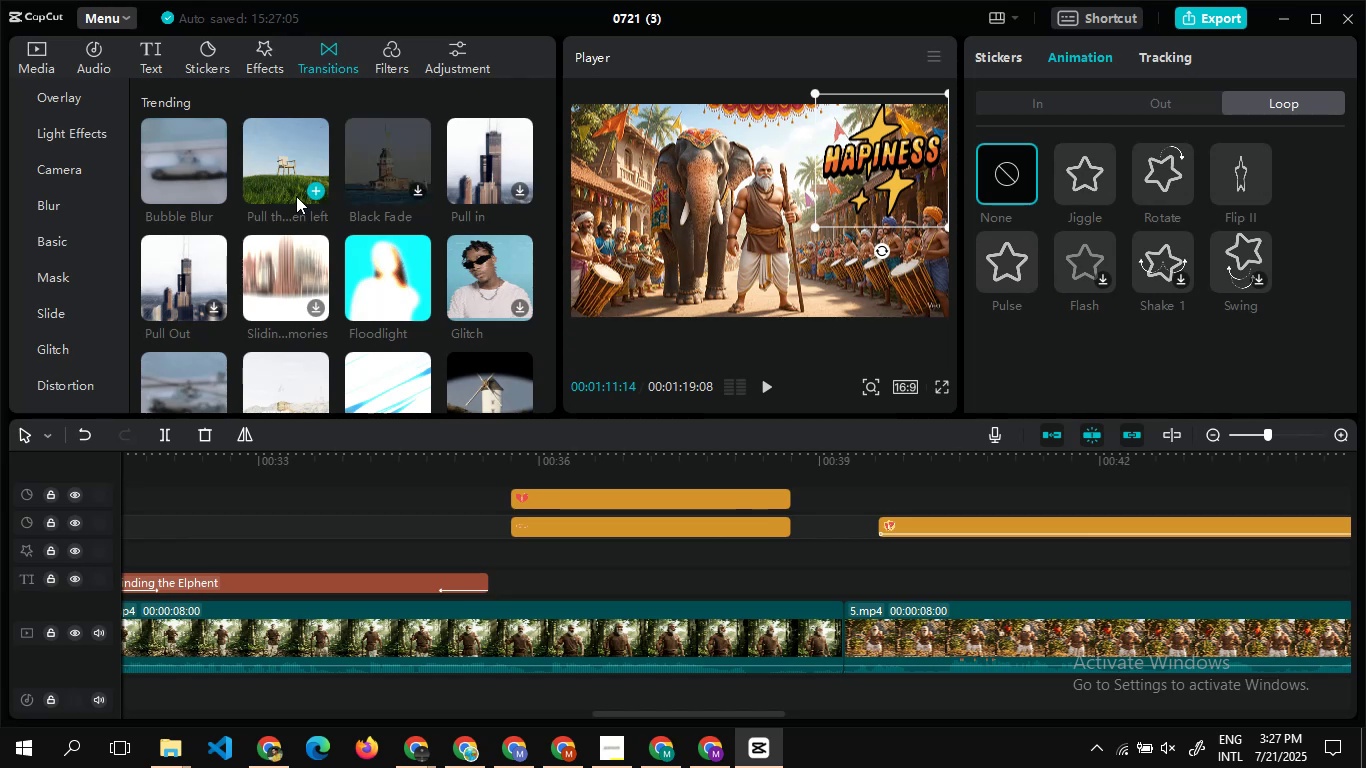 
left_click_drag(start_coordinate=[296, 196], to_coordinate=[818, 630])
 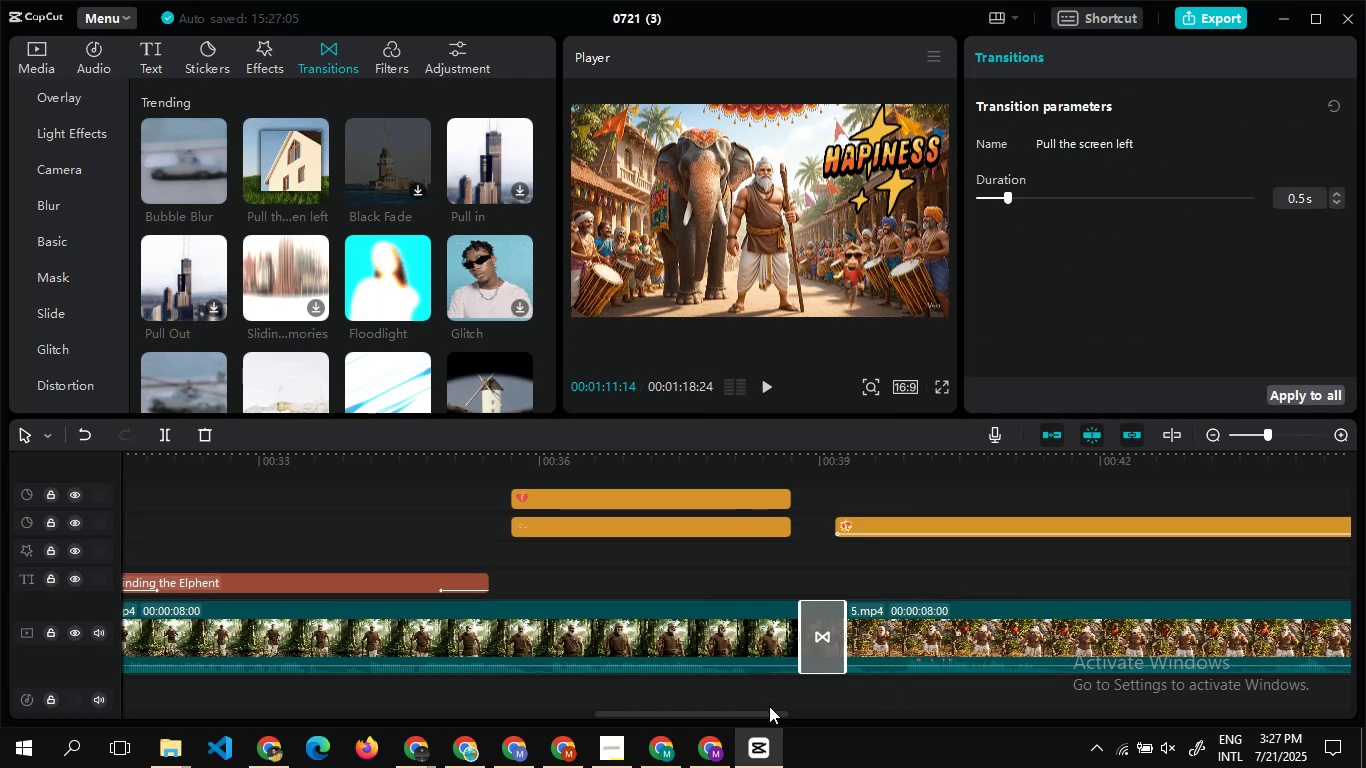 
left_click_drag(start_coordinate=[769, 713], to_coordinate=[650, 705])
 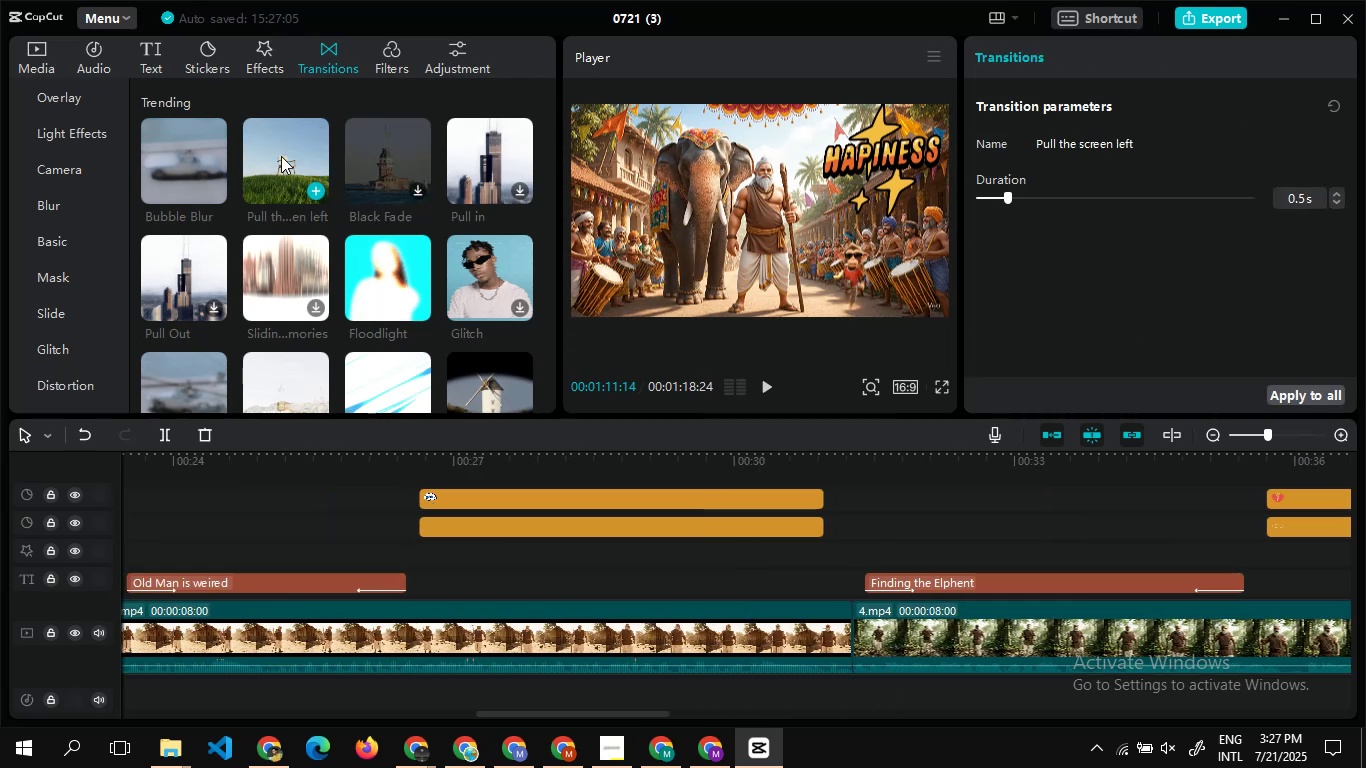 
left_click_drag(start_coordinate=[281, 156], to_coordinate=[828, 631])
 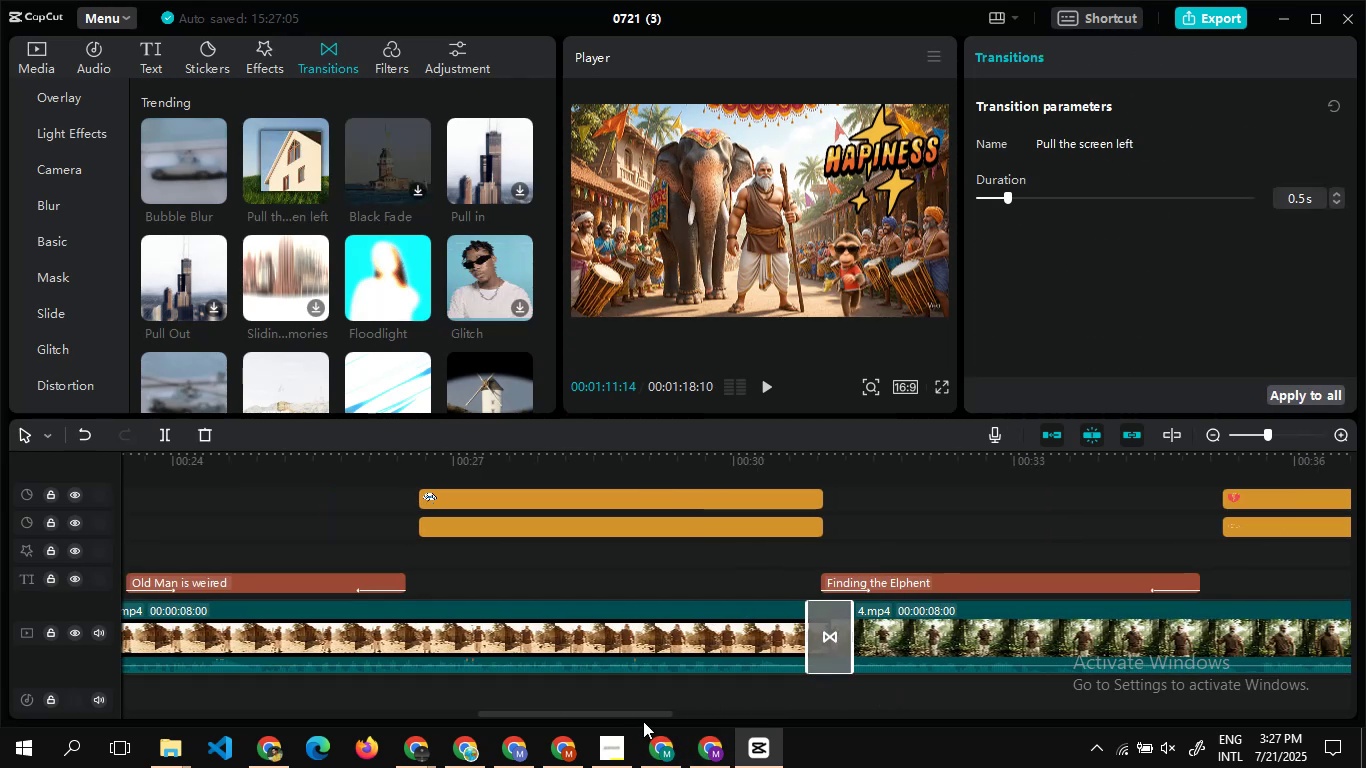 
left_click_drag(start_coordinate=[640, 715], to_coordinate=[547, 702])
 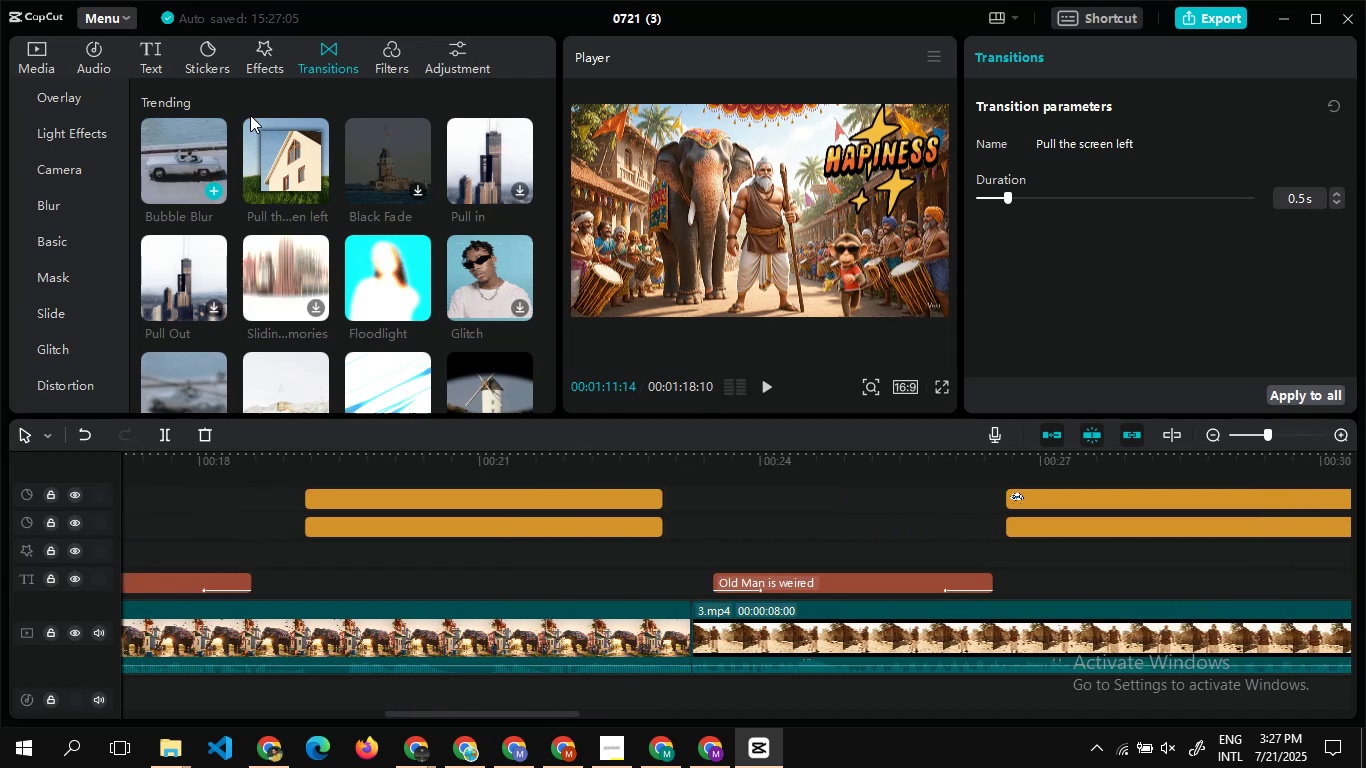 
left_click_drag(start_coordinate=[262, 156], to_coordinate=[664, 654])
 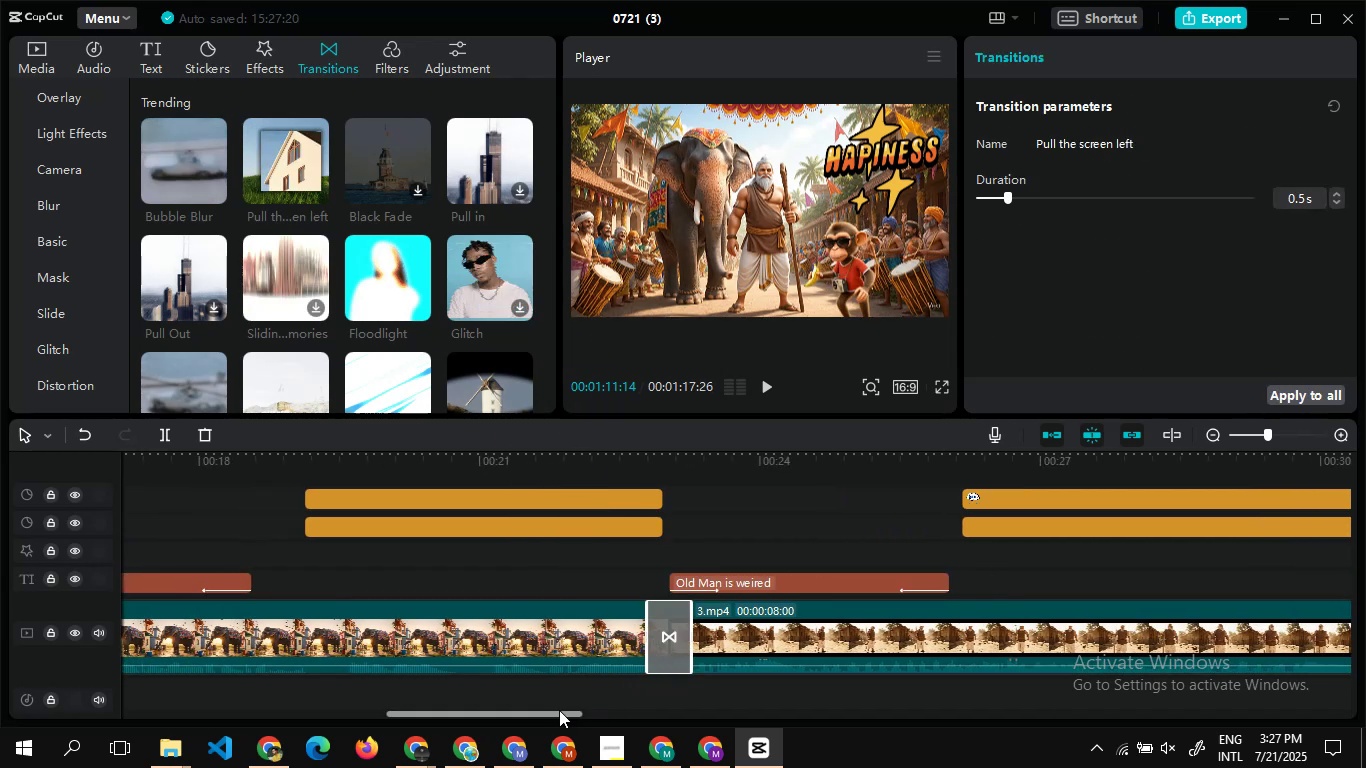 
left_click_drag(start_coordinate=[558, 712], to_coordinate=[436, 668])
 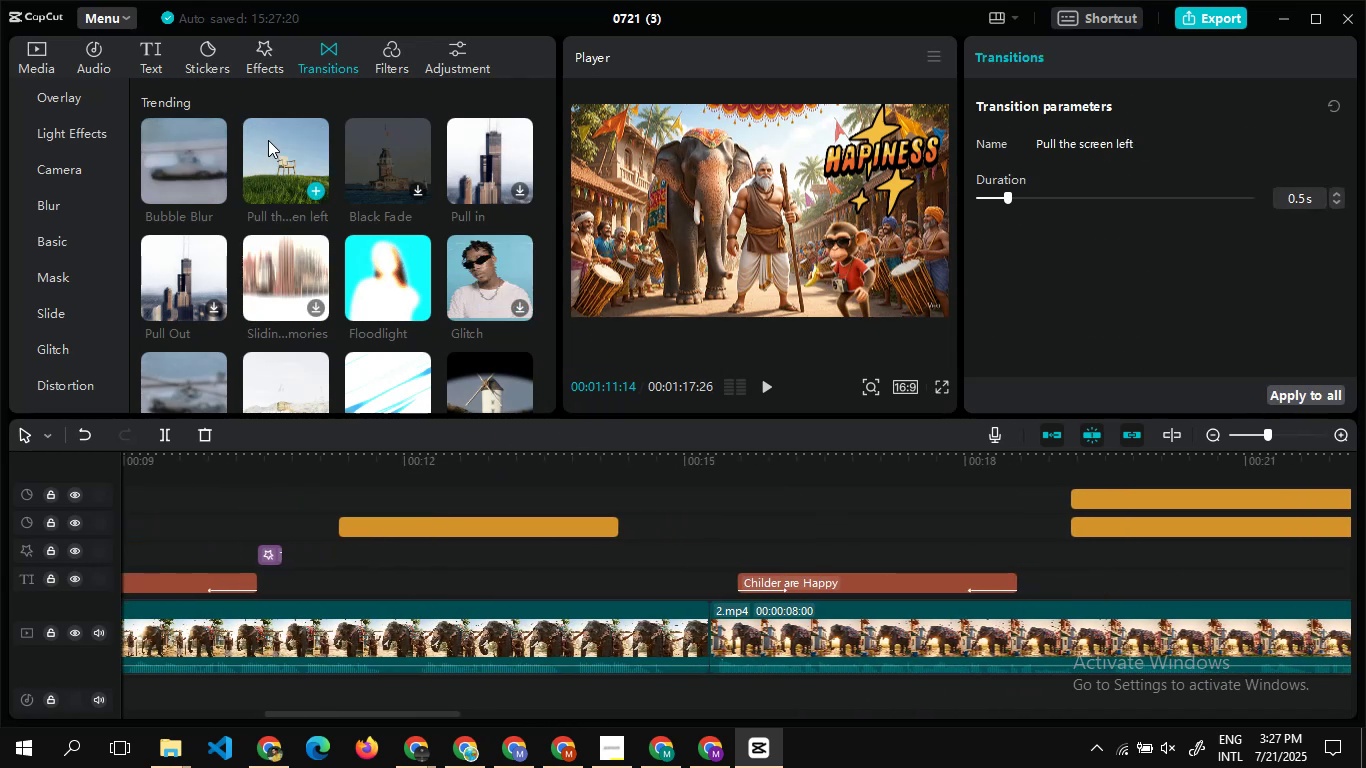 
left_click_drag(start_coordinate=[268, 140], to_coordinate=[690, 634])
 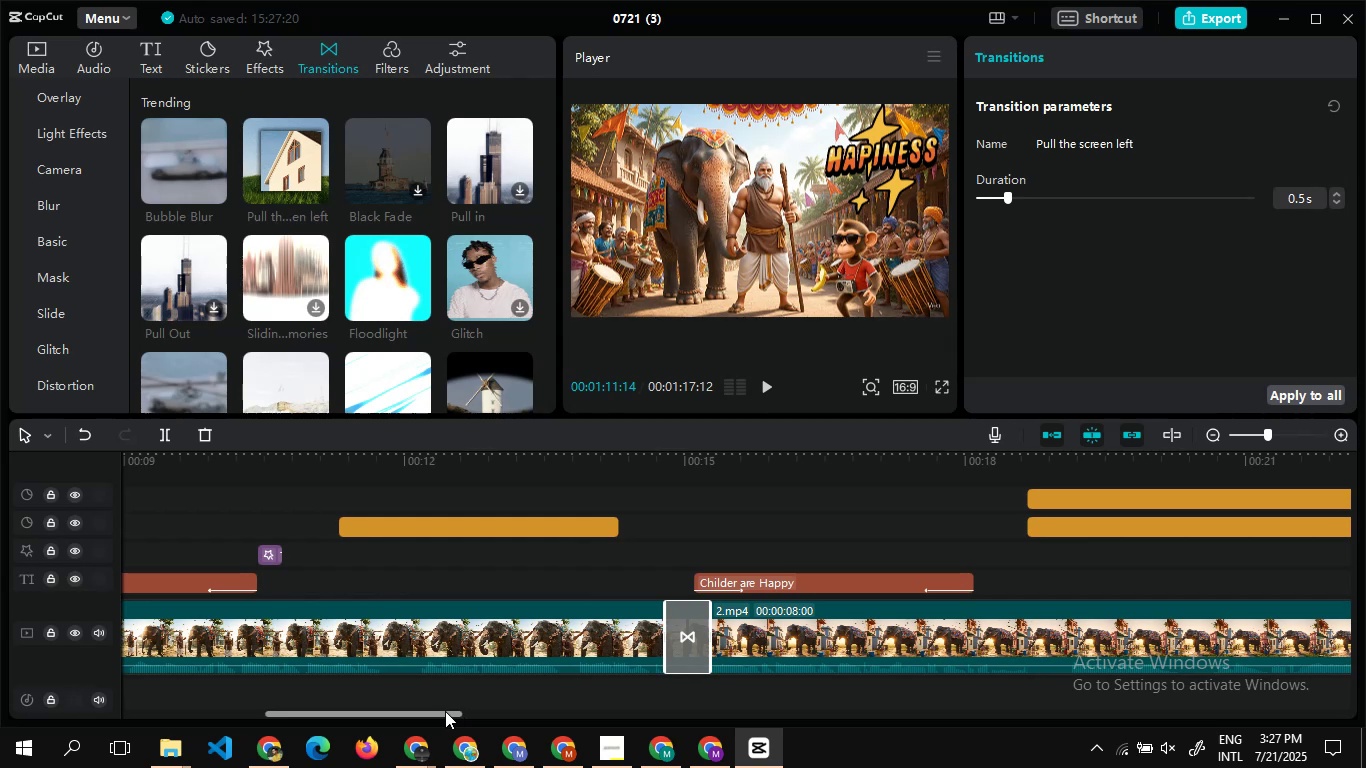 
left_click_drag(start_coordinate=[444, 711], to_coordinate=[353, 690])
 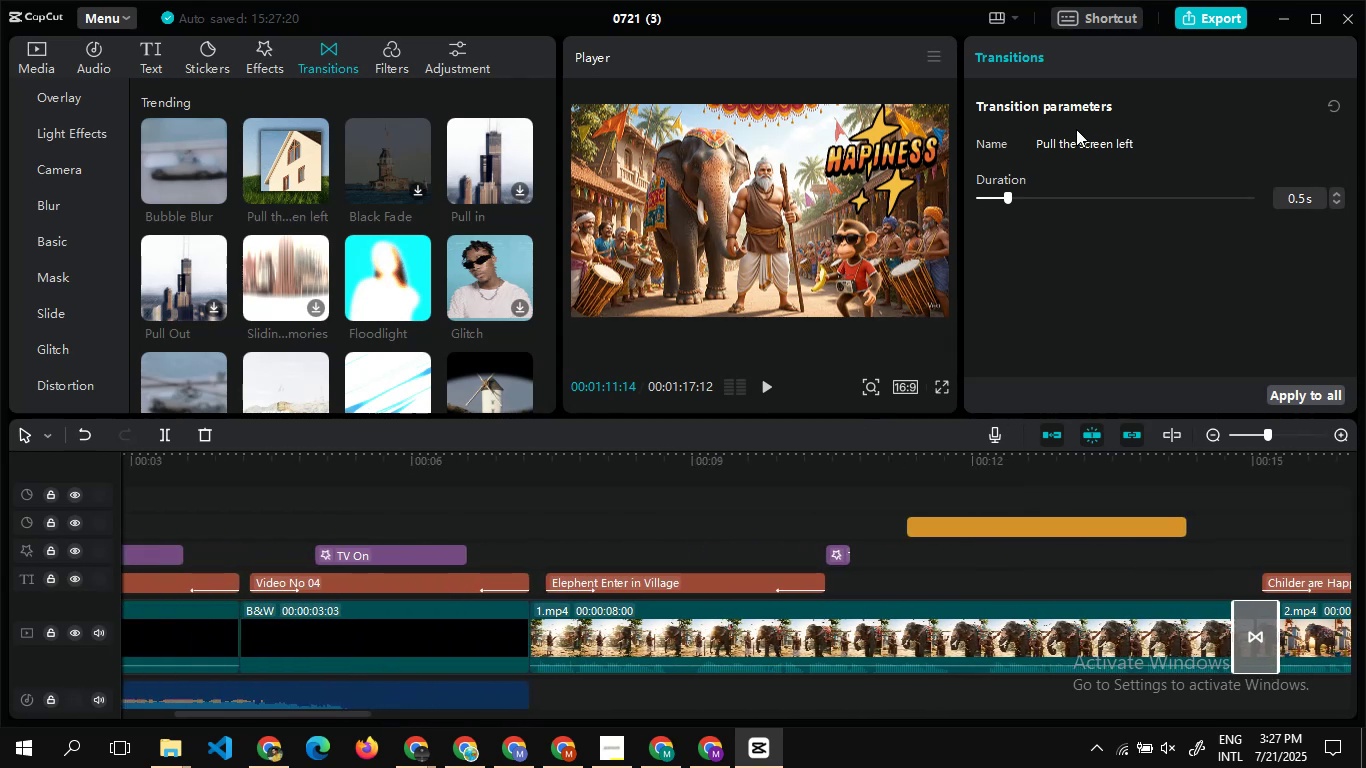 
left_click([1223, 10])
 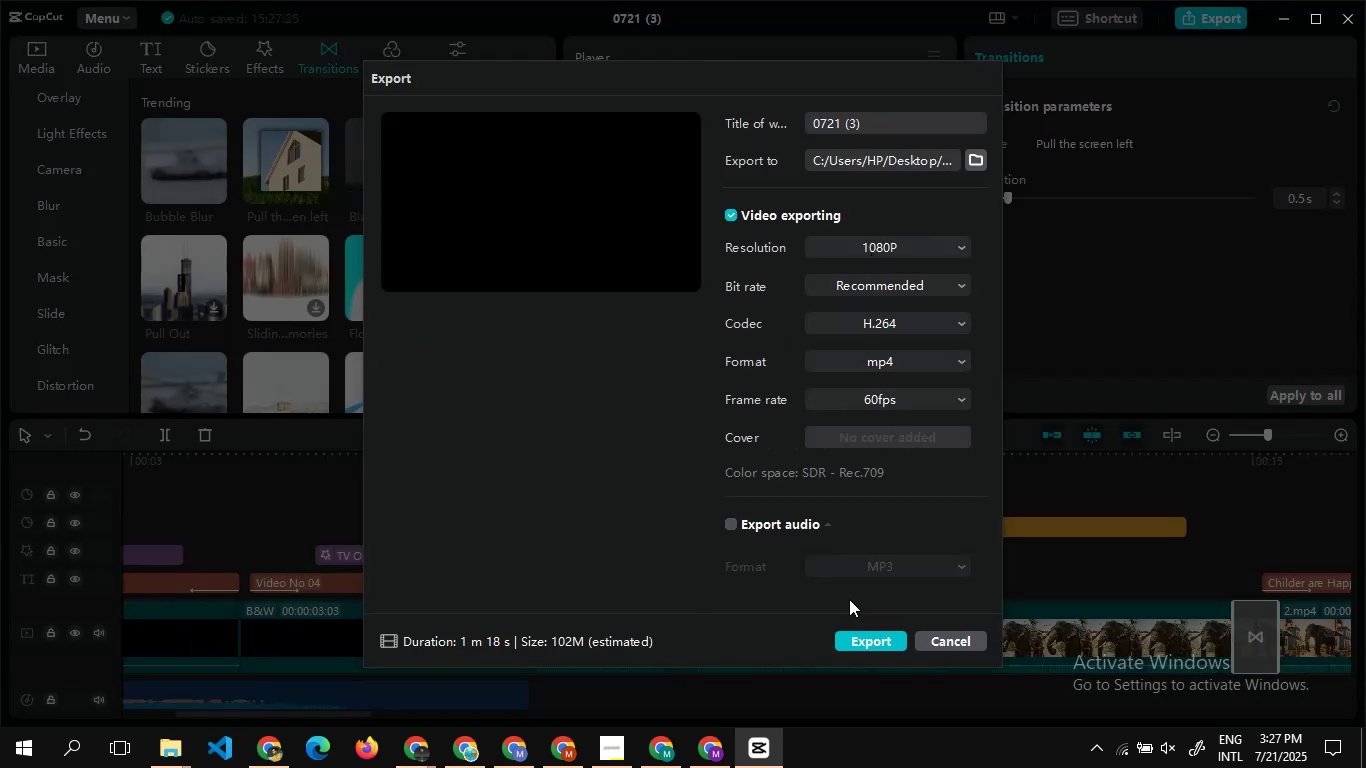 
left_click([863, 646])
 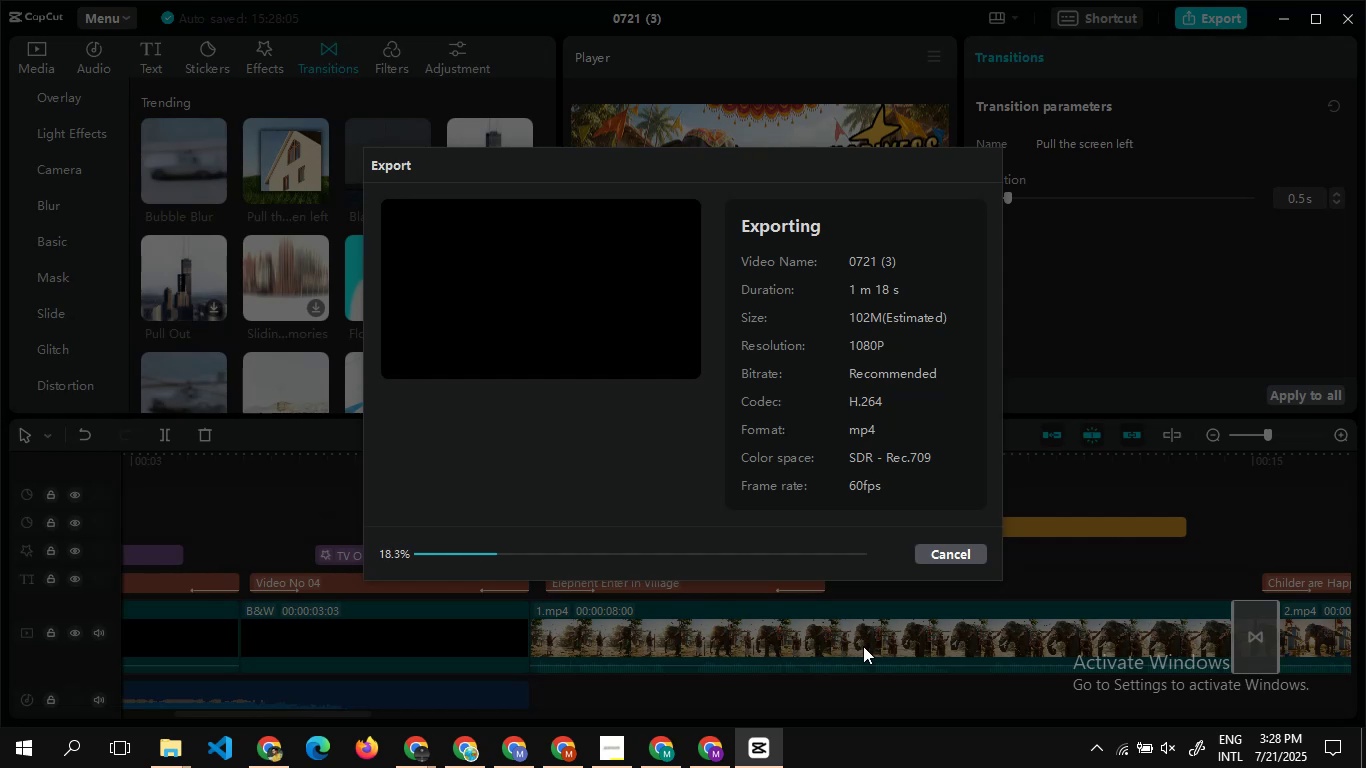 
wait(41.82)
 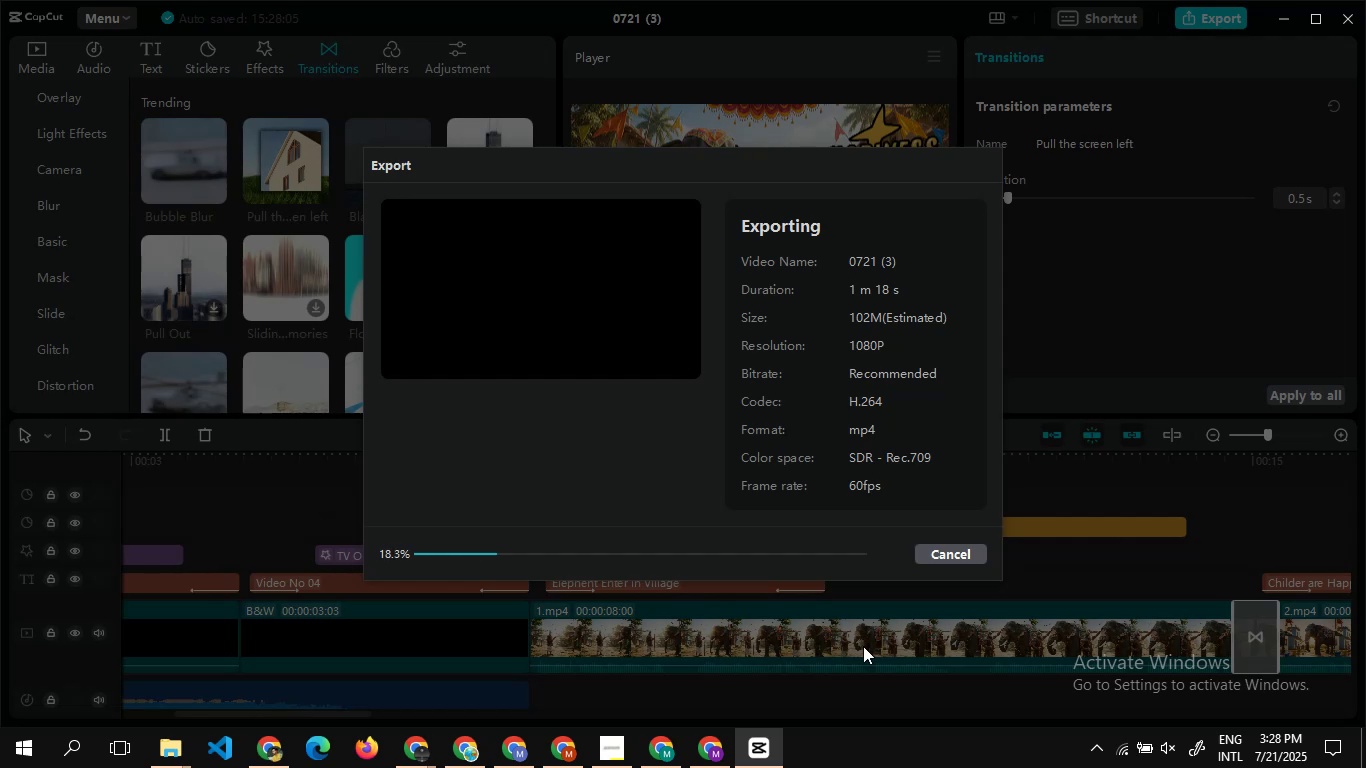 
mouse_move([350, 686])
 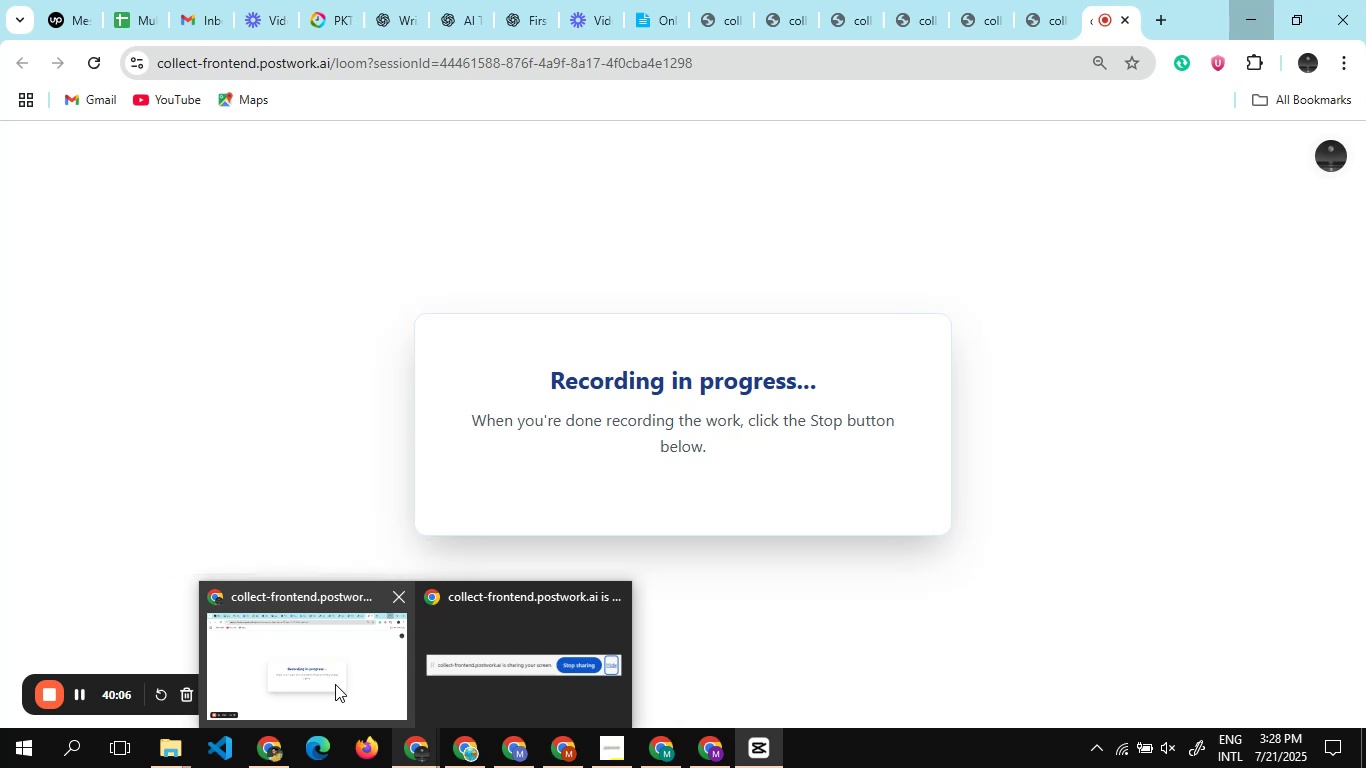 
wait(6.02)
 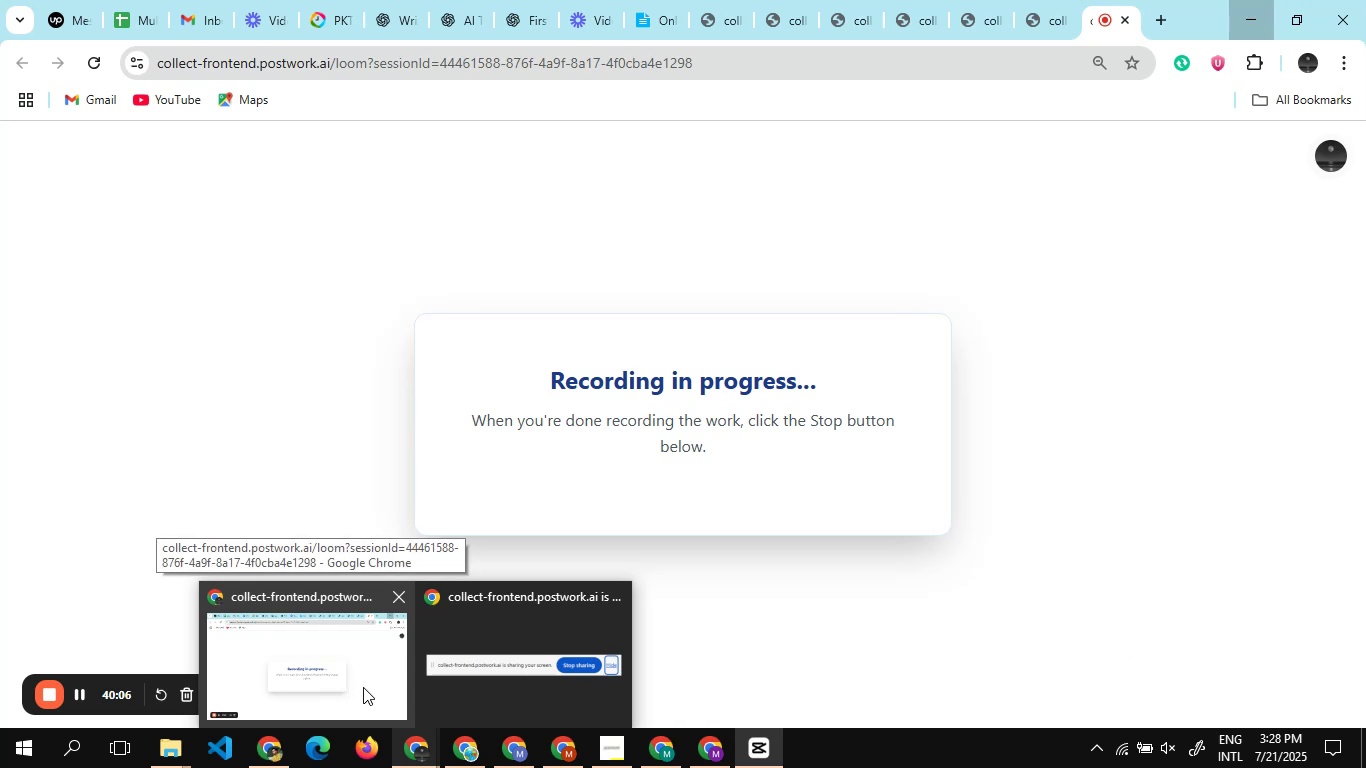 
left_click([343, 685])
 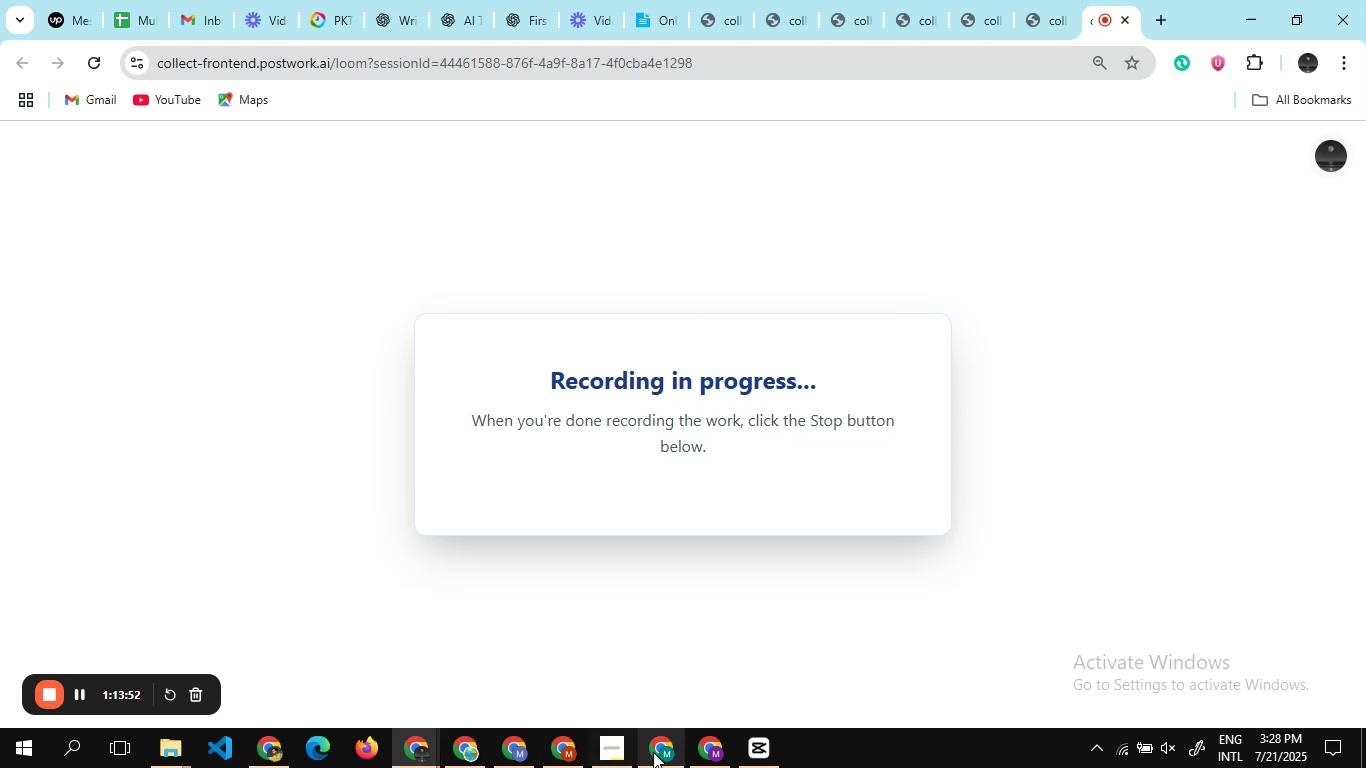 
wait(5.39)
 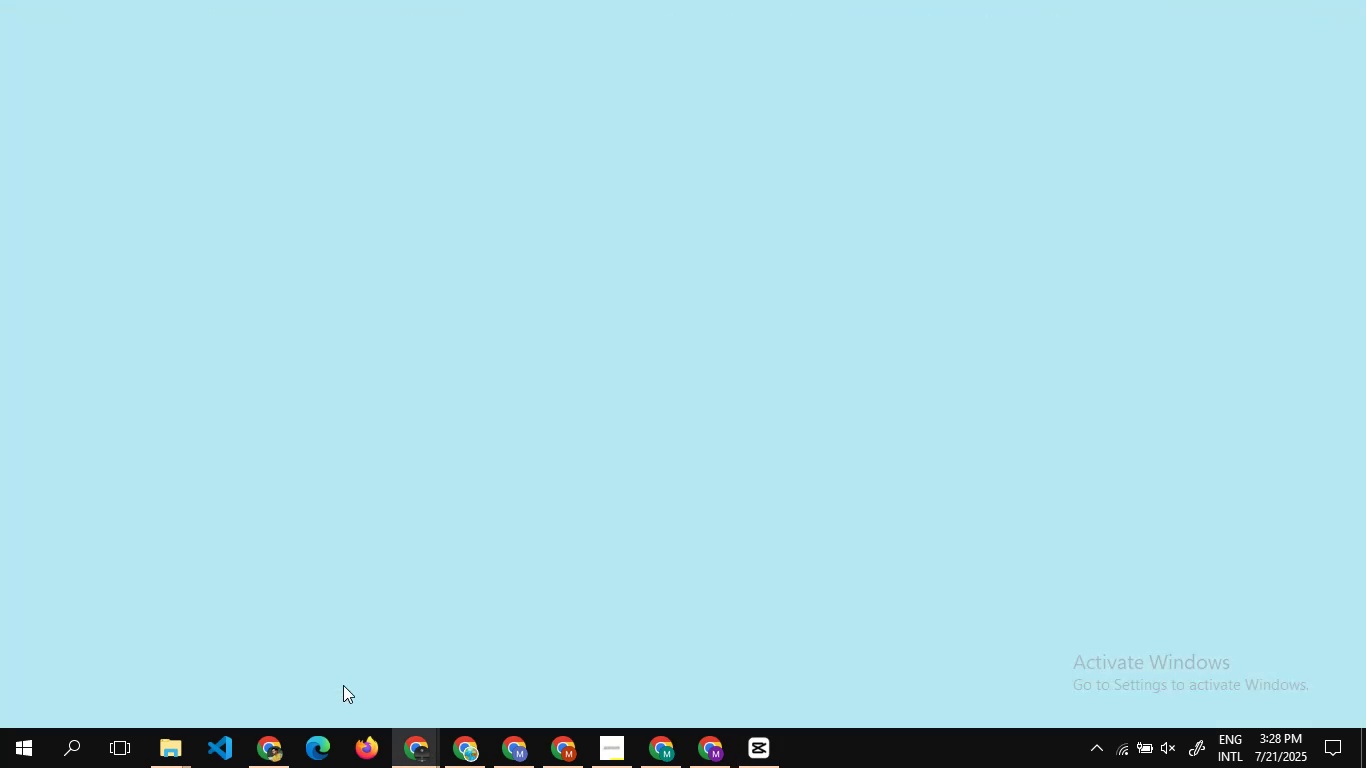 
left_click([477, 751])
 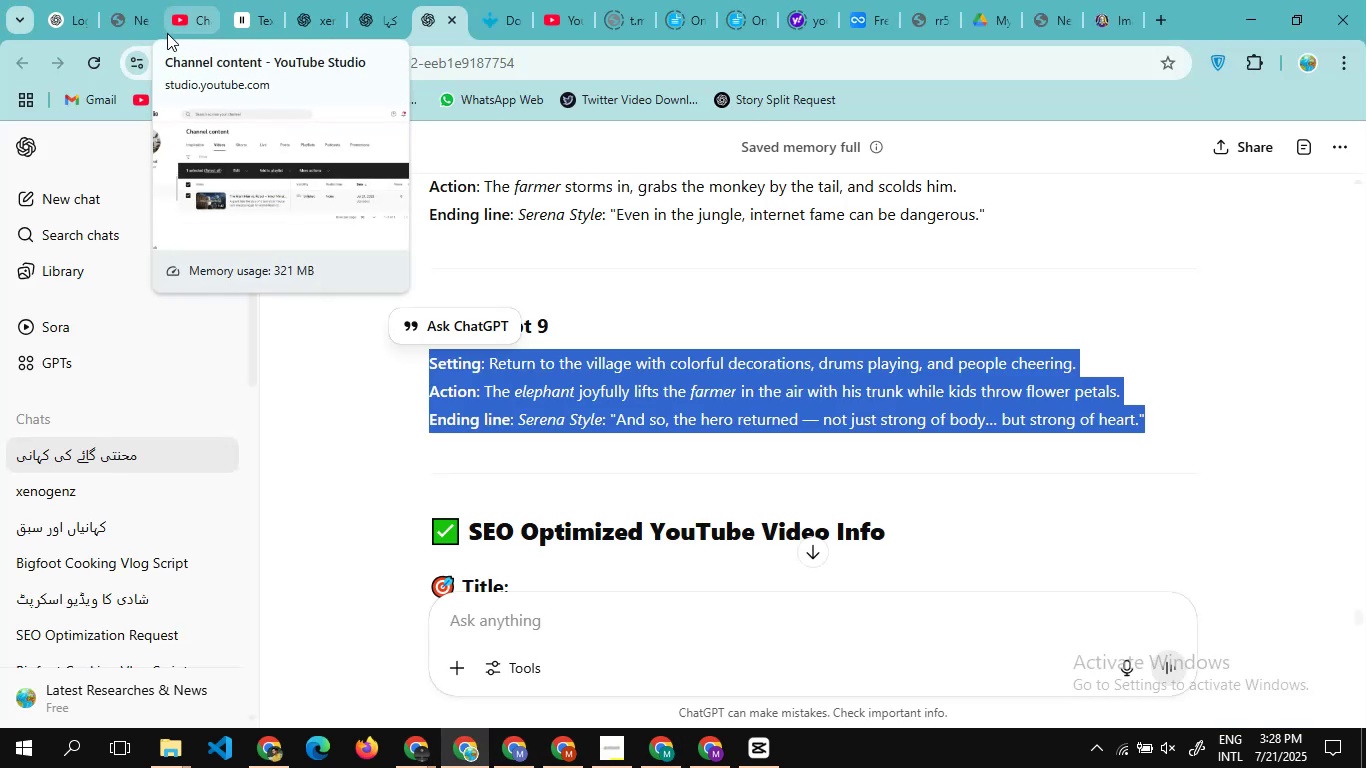 
left_click([175, 24])
 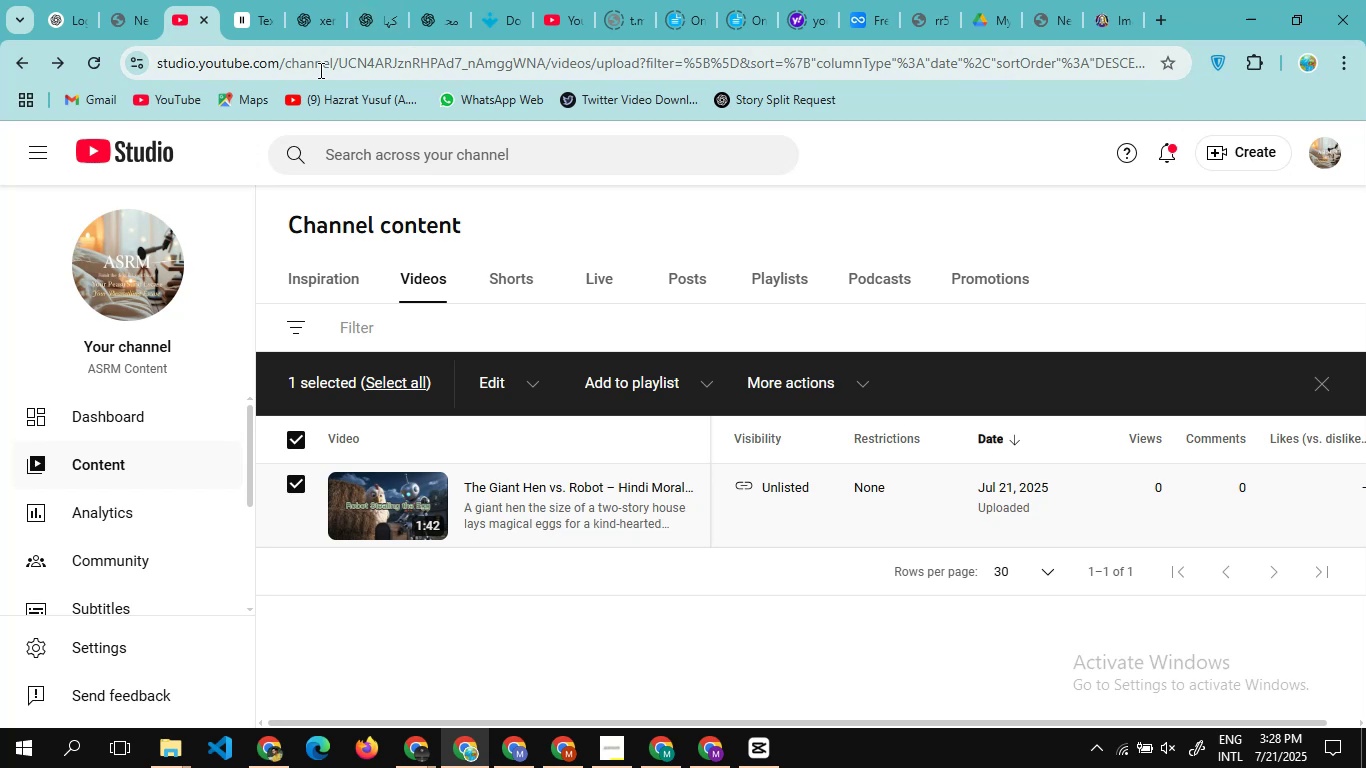 
wait(5.79)
 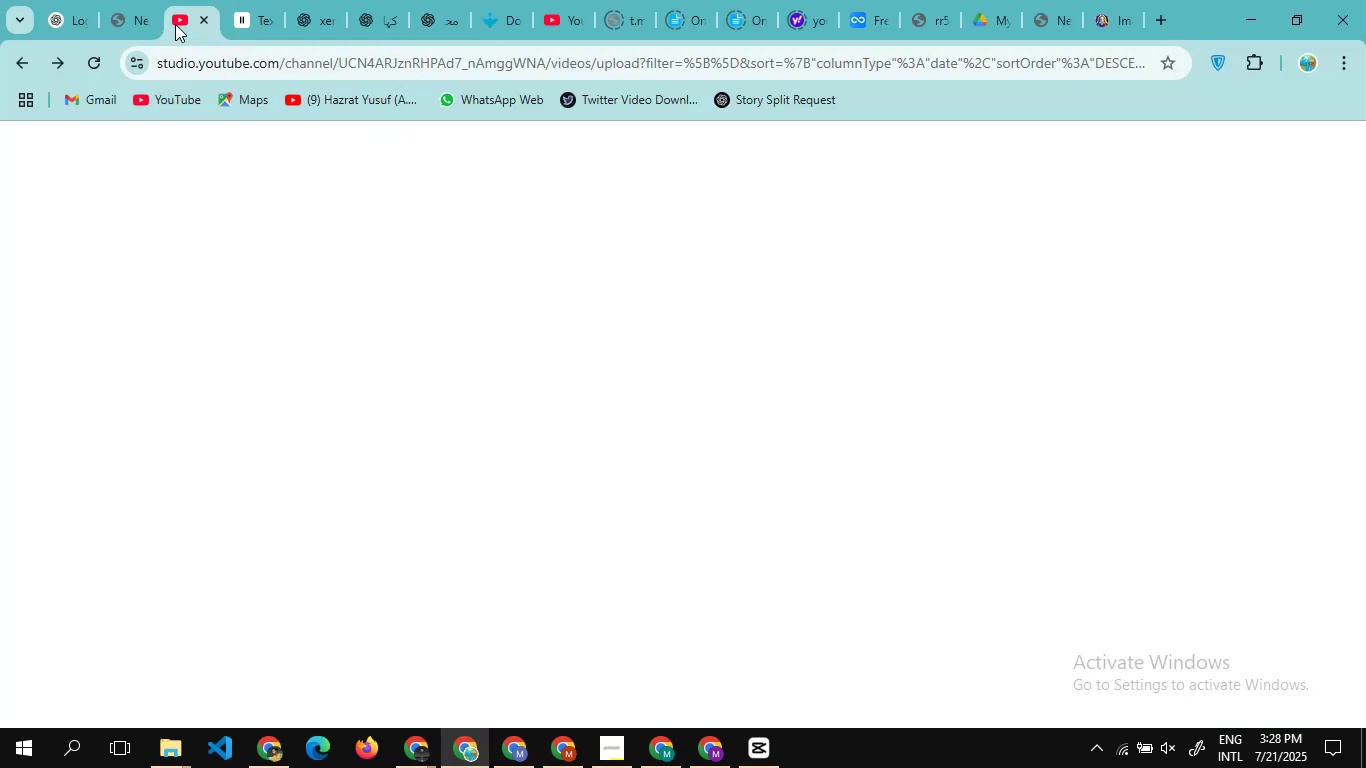 
left_click([703, 638])
 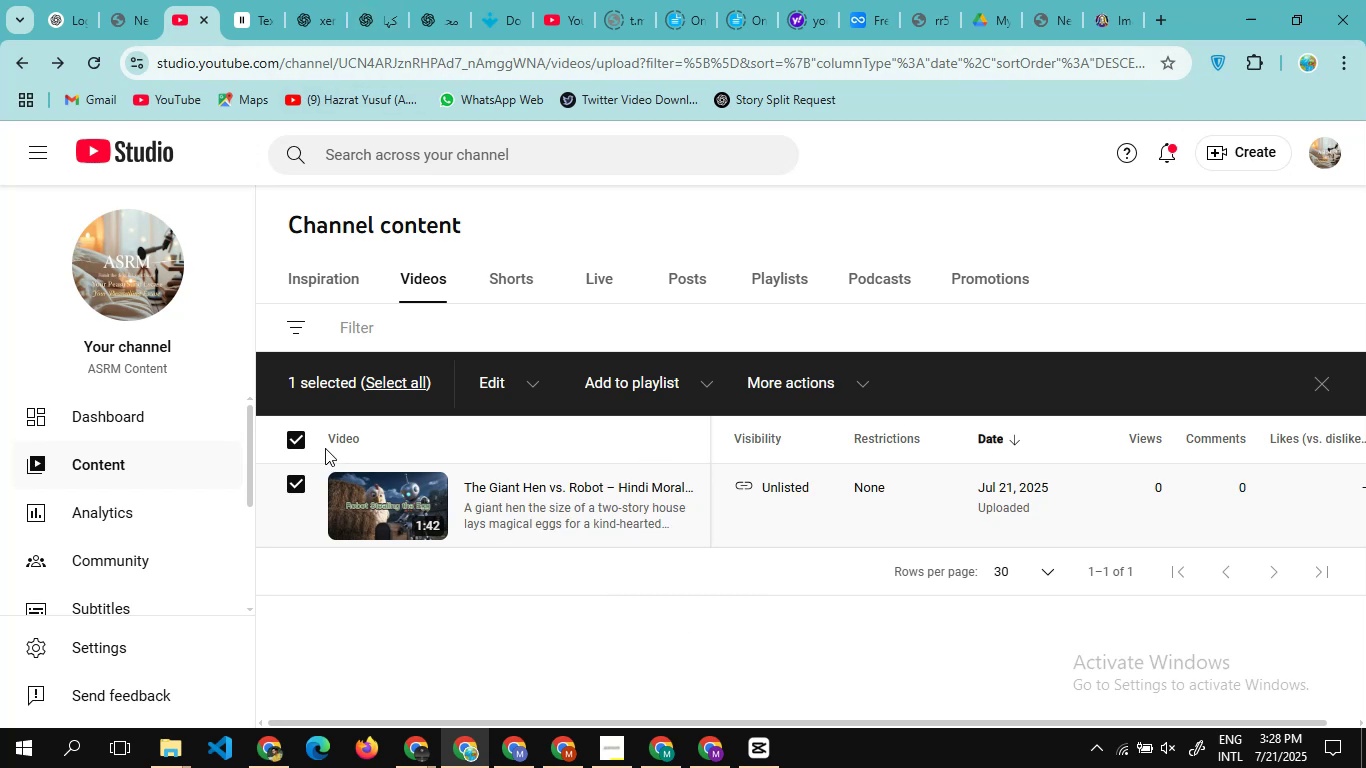 
left_click([304, 440])
 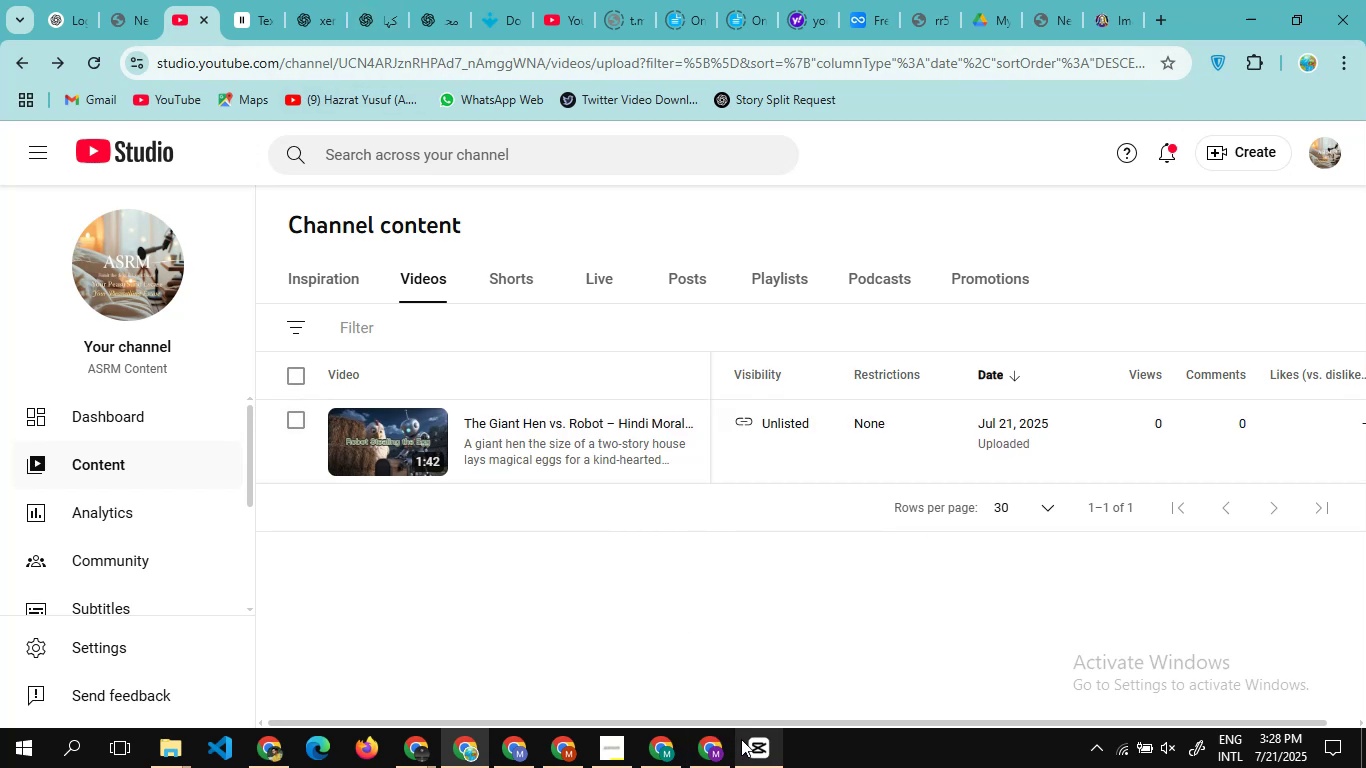 
left_click([741, 739])
 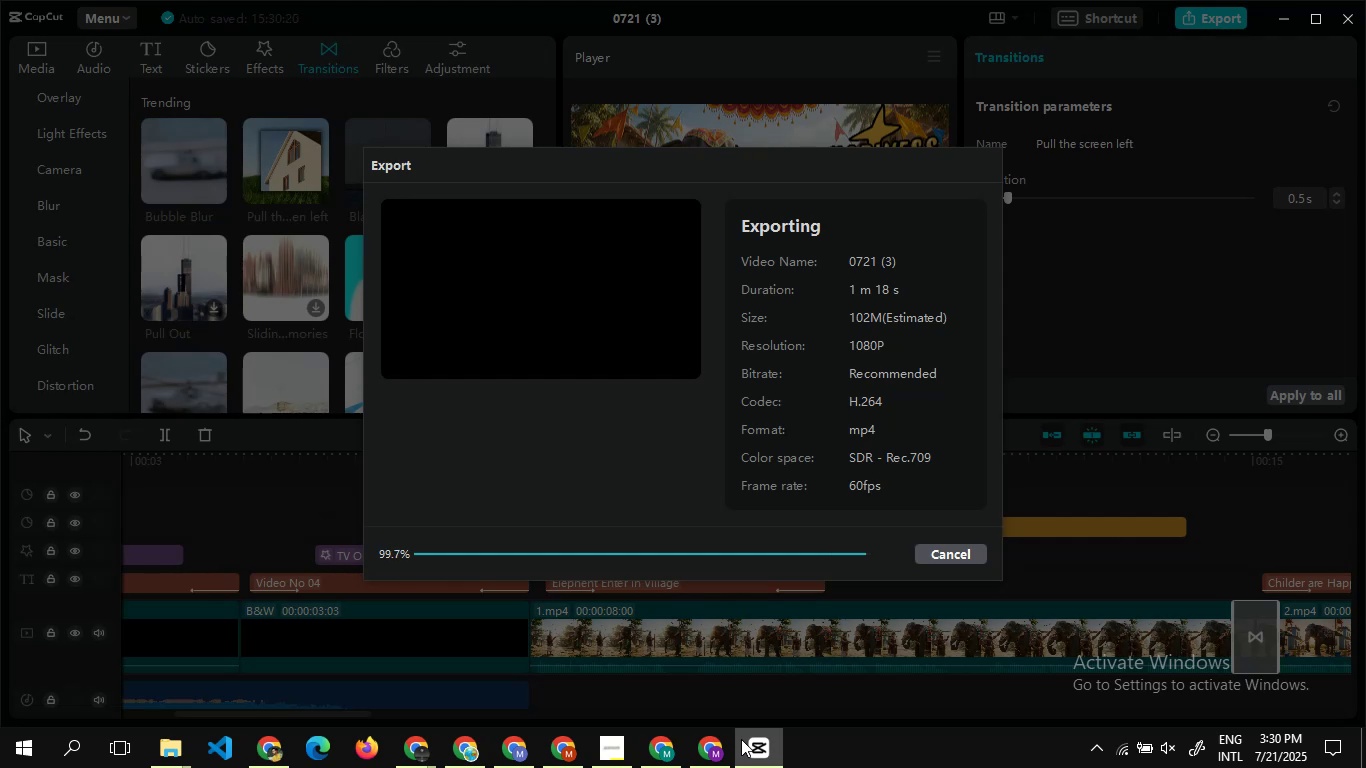 
wait(99.15)
 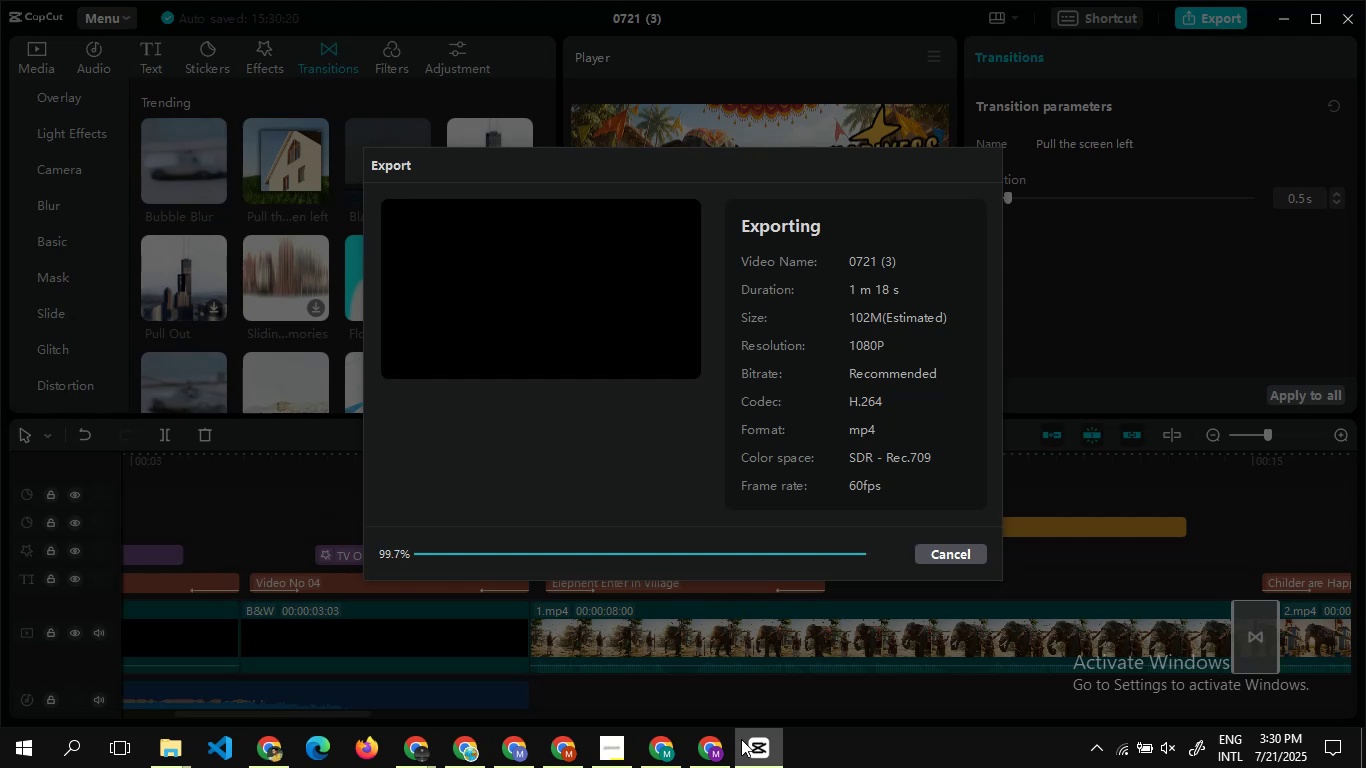 
left_click([949, 512])
 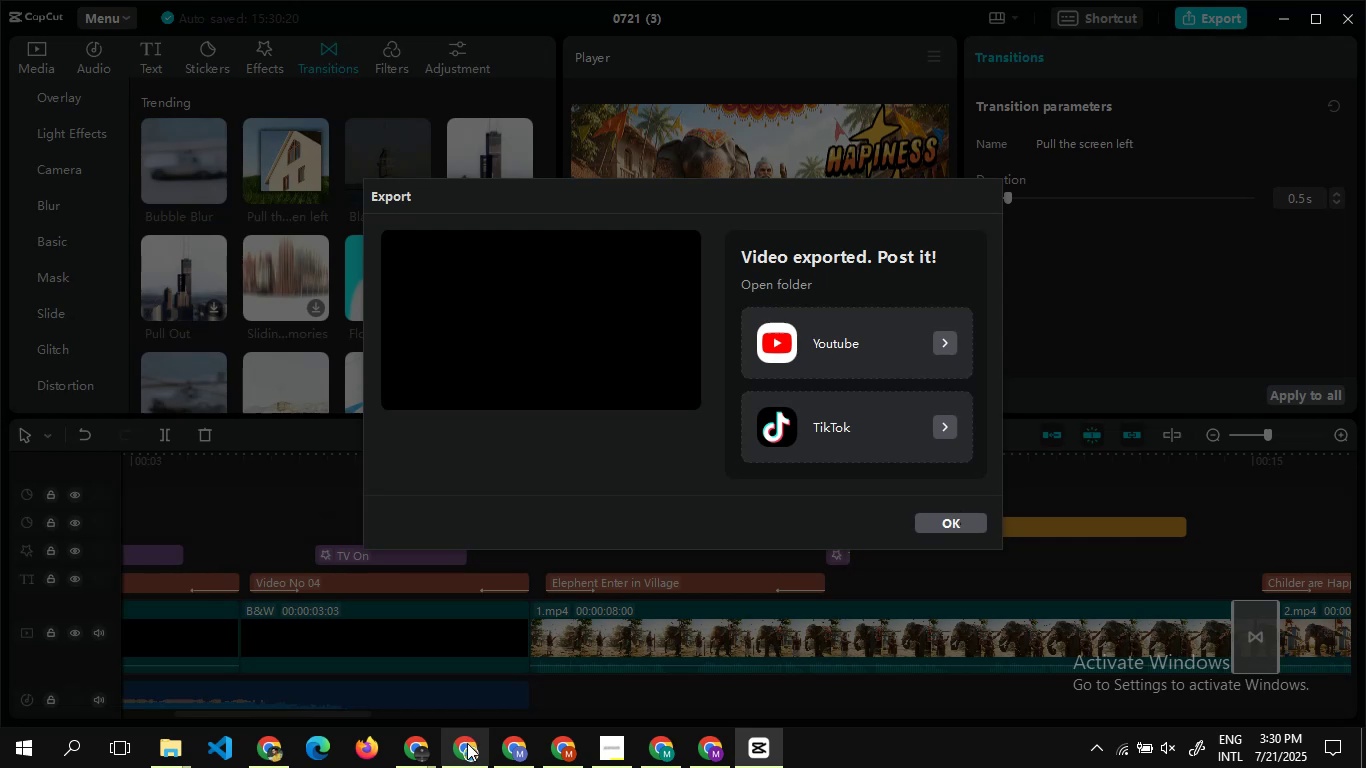 
left_click([465, 746])
 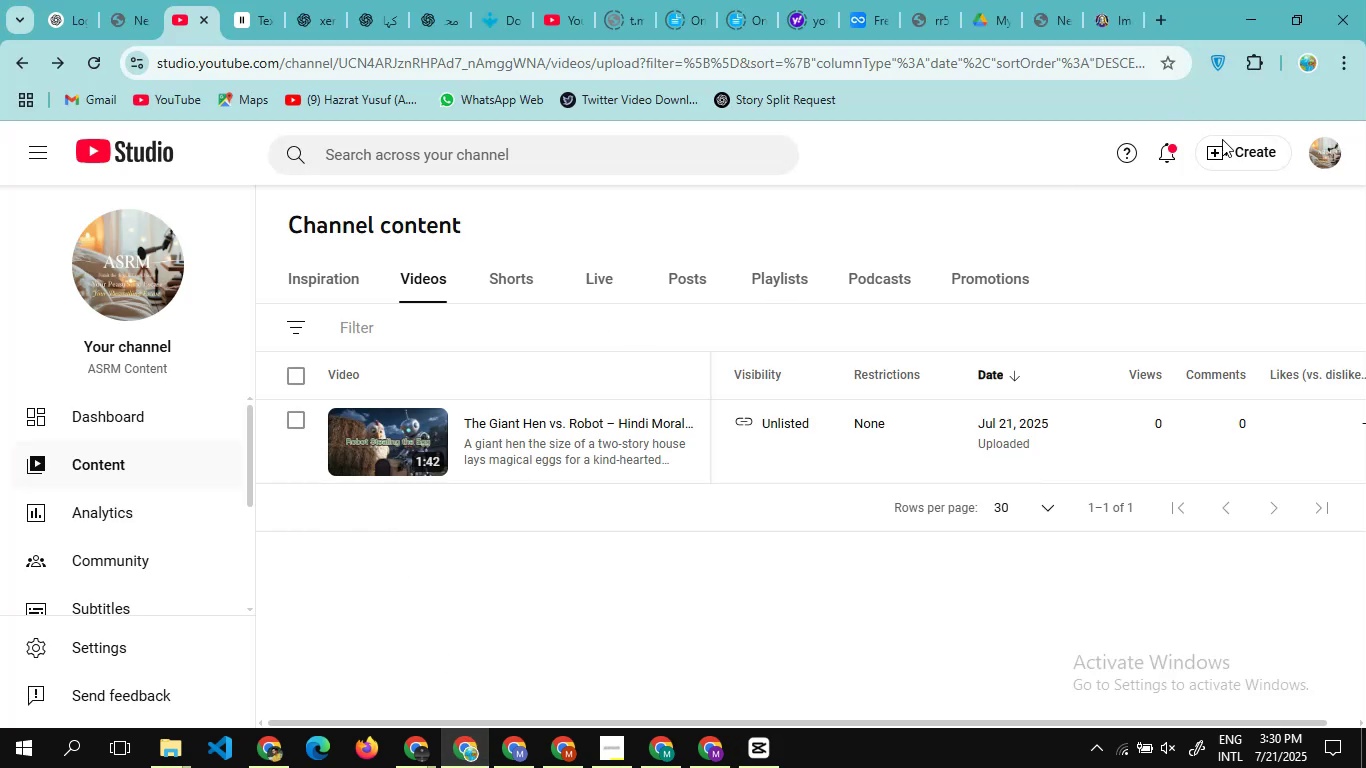 
left_click([1242, 152])
 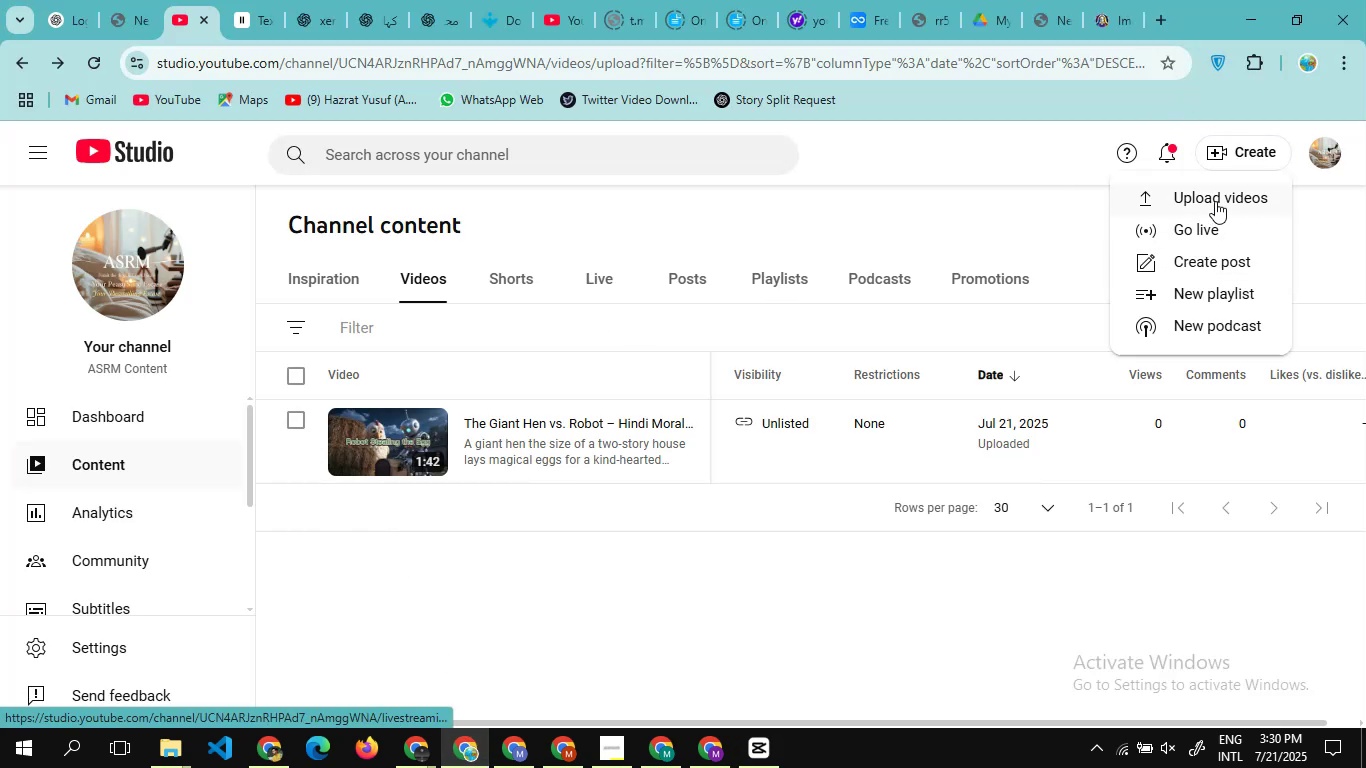 
left_click([1224, 188])
 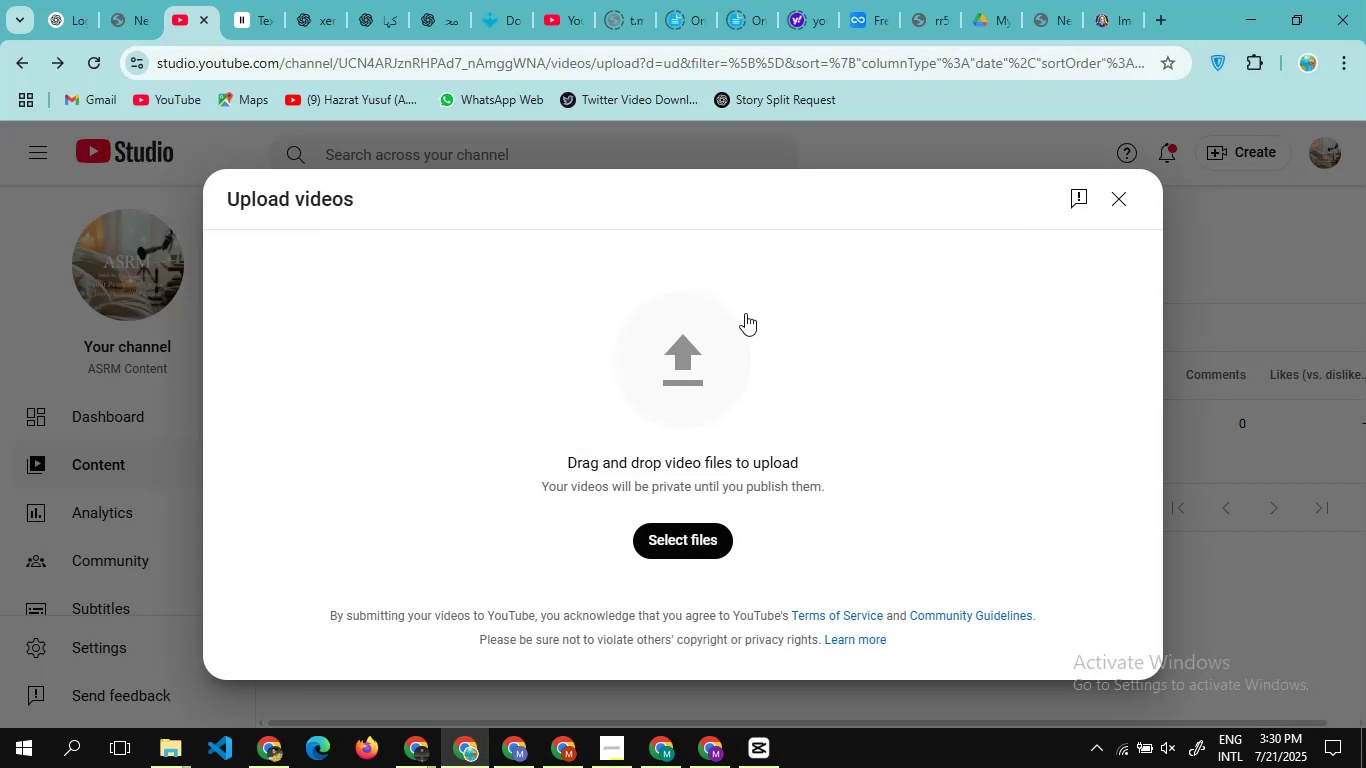 
left_click([692, 331])
 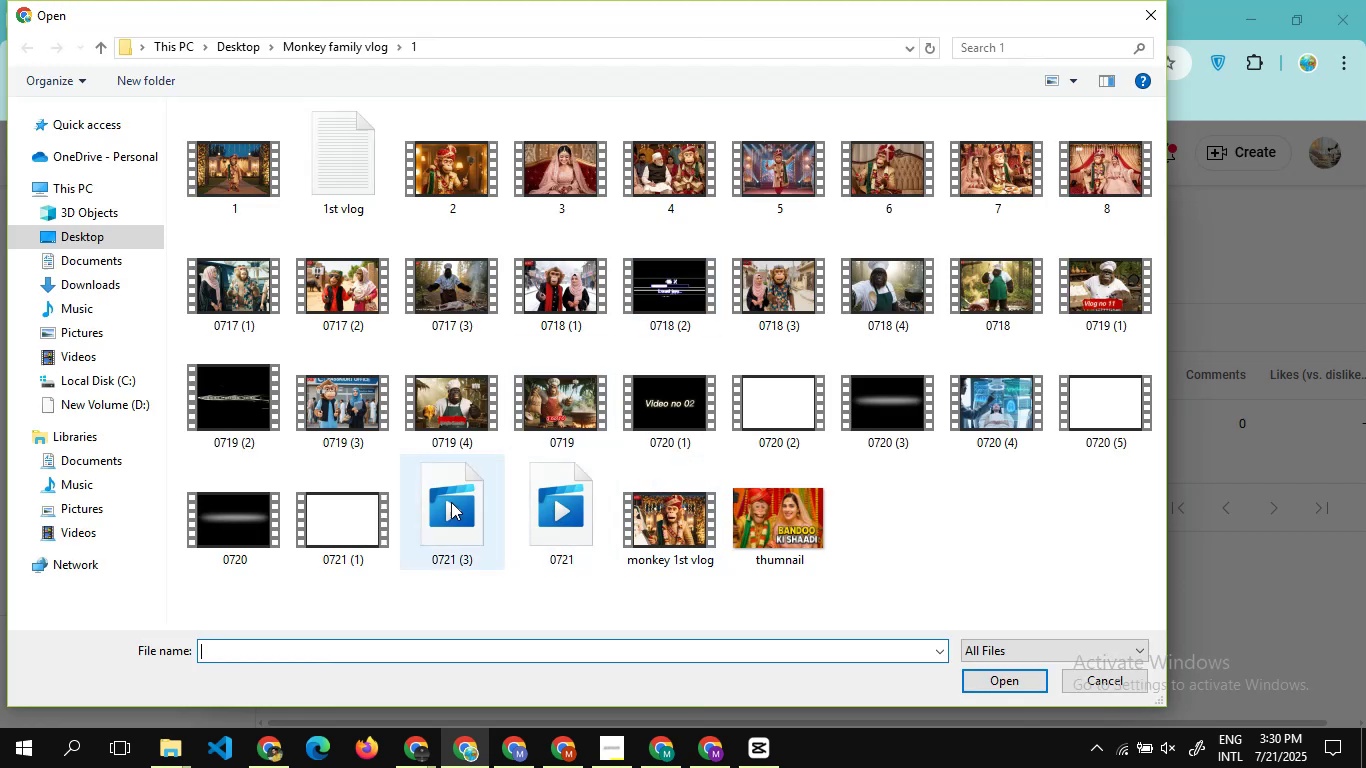 
wait(6.09)
 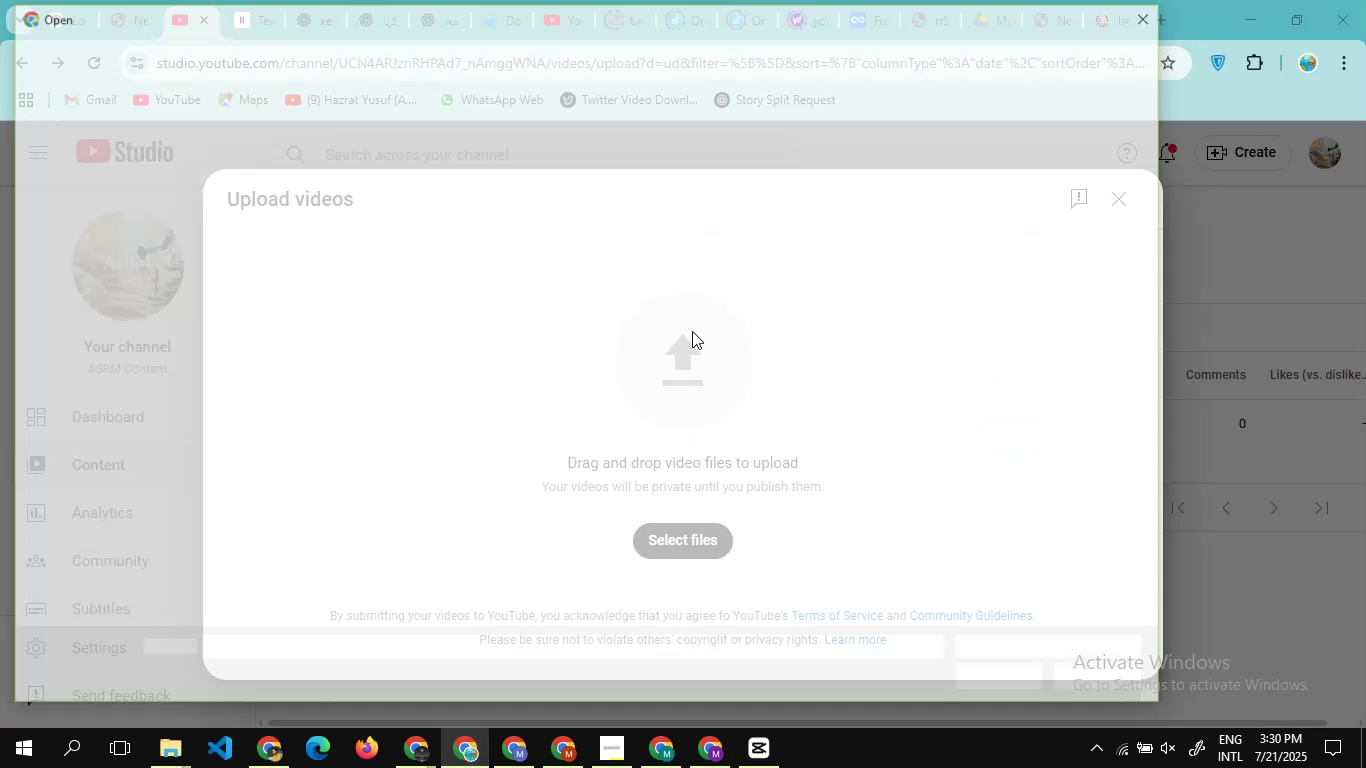 
left_click([471, 508])
 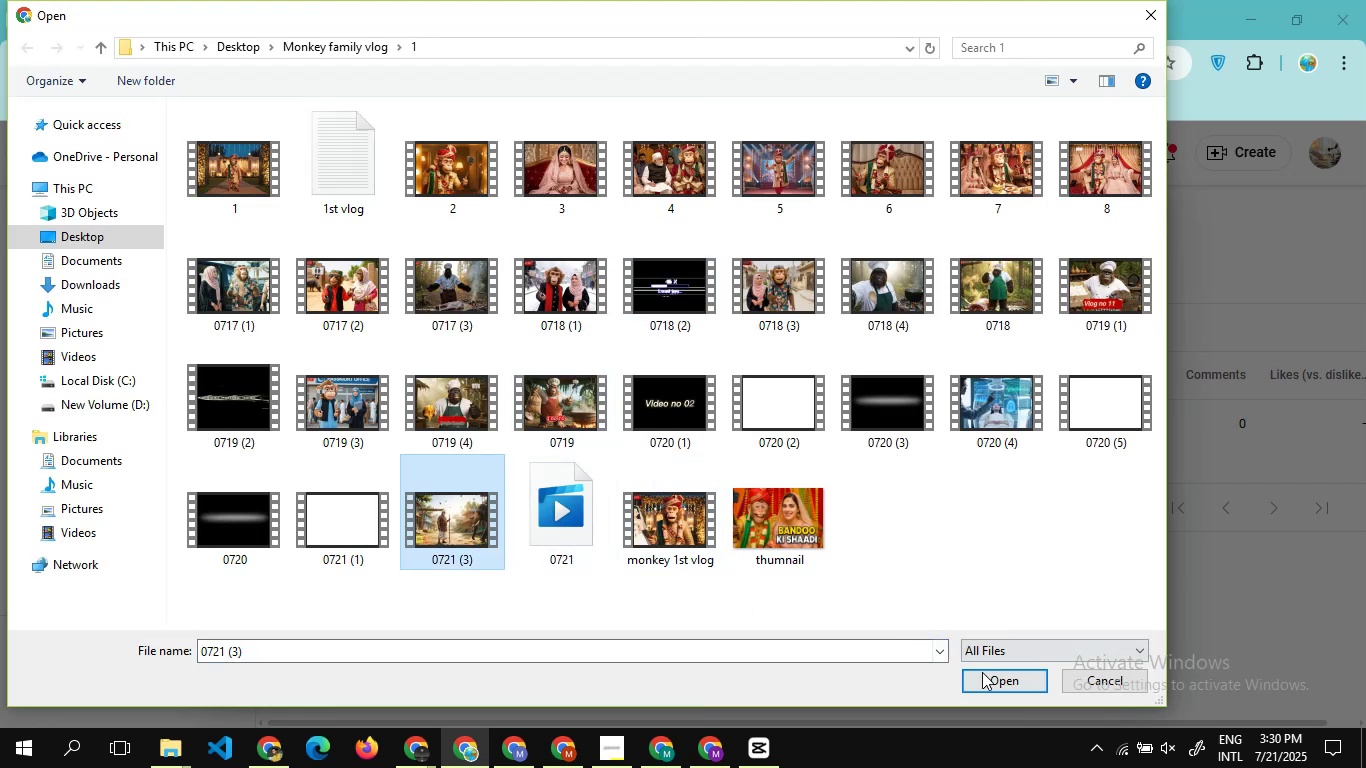 
left_click([992, 679])
 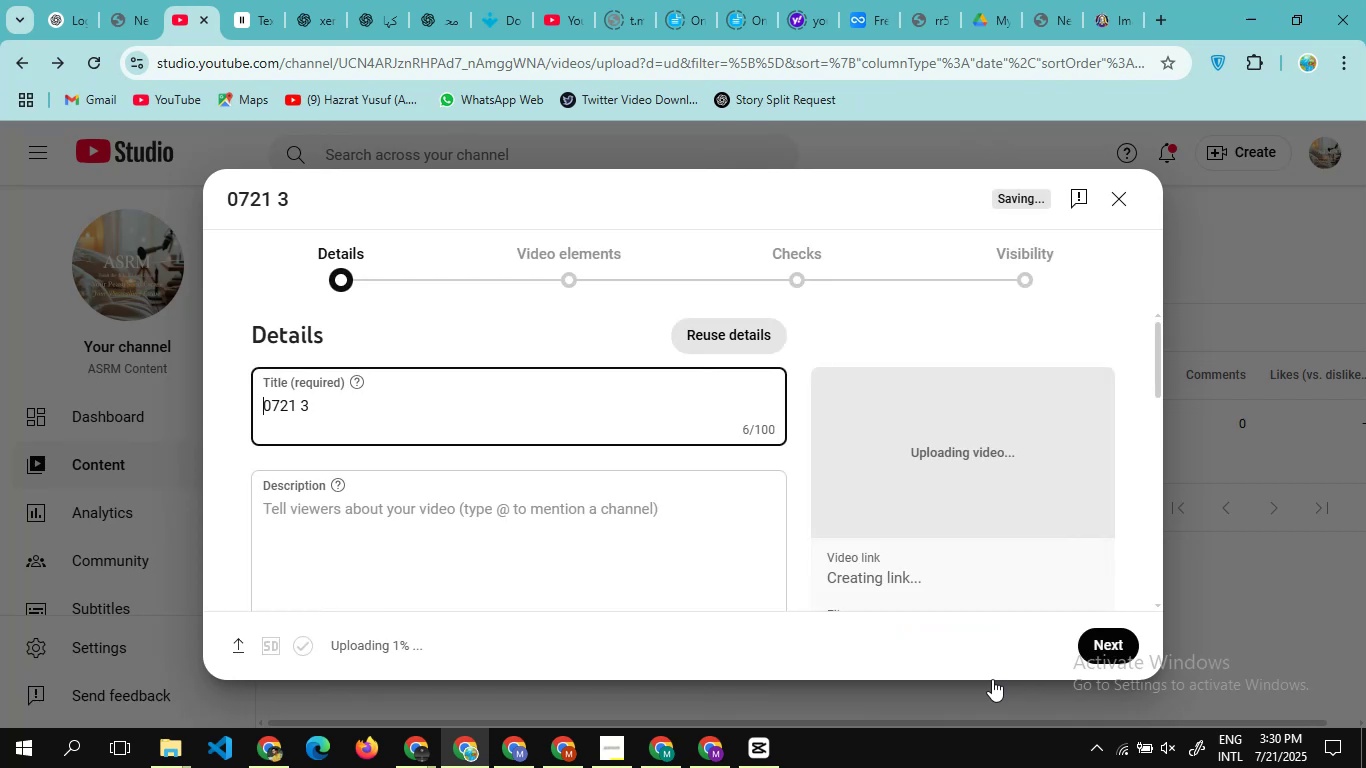 
wait(8.9)
 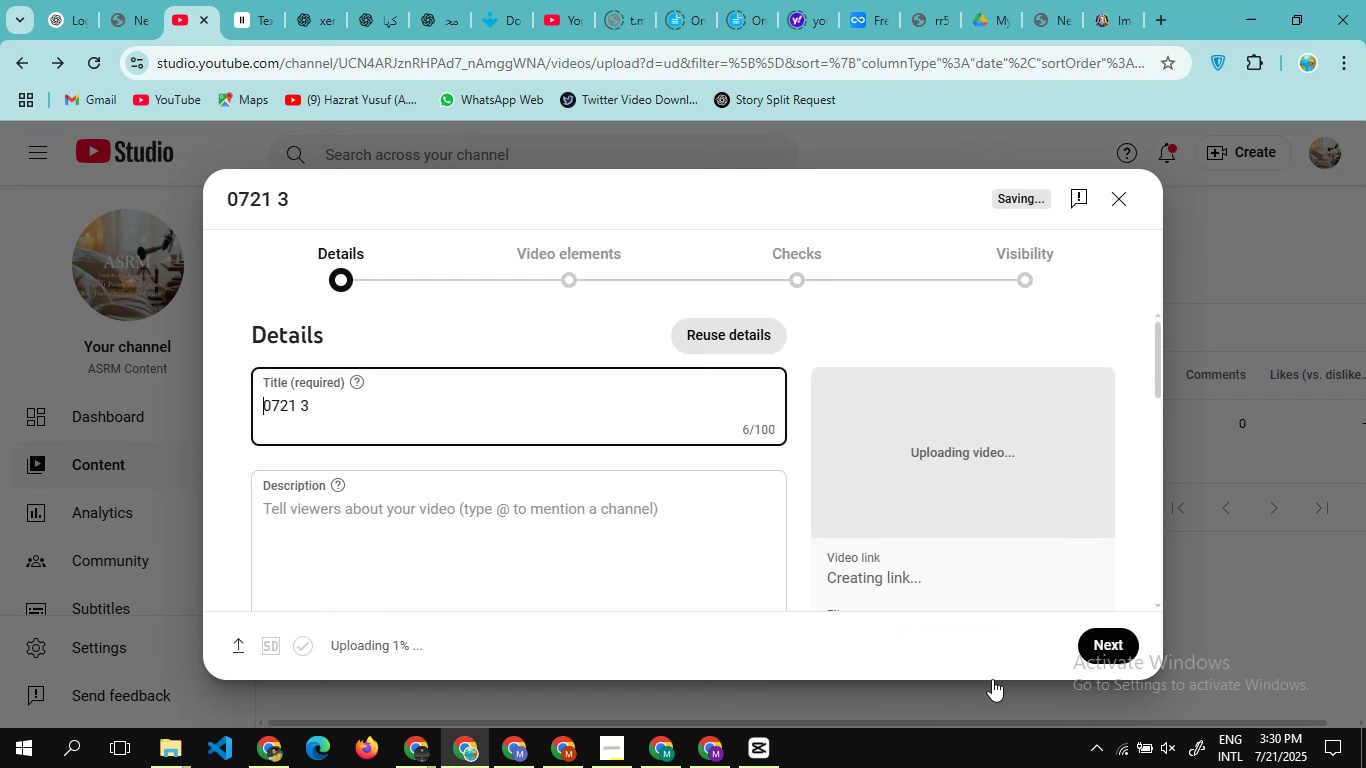 
left_click([429, 22])
 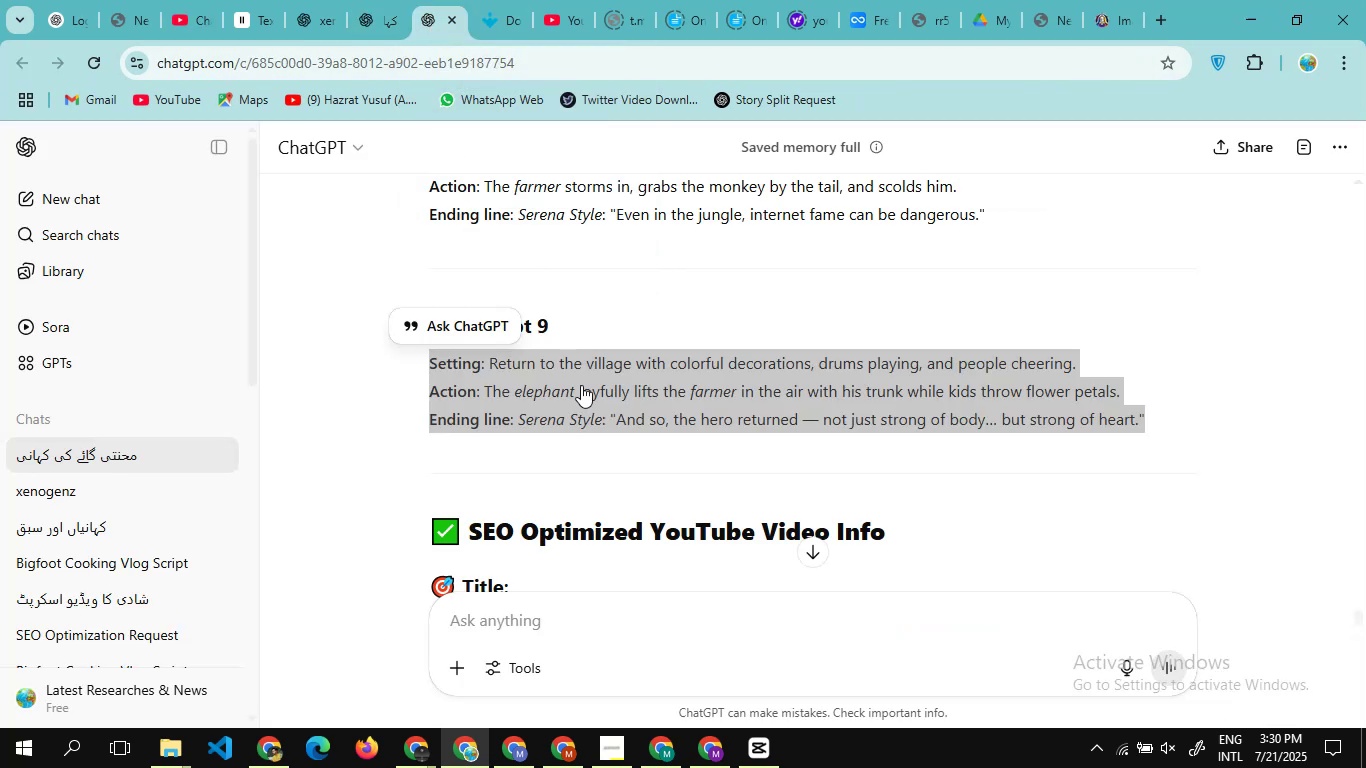 
scroll: coordinate [581, 385], scroll_direction: down, amount: 10.0
 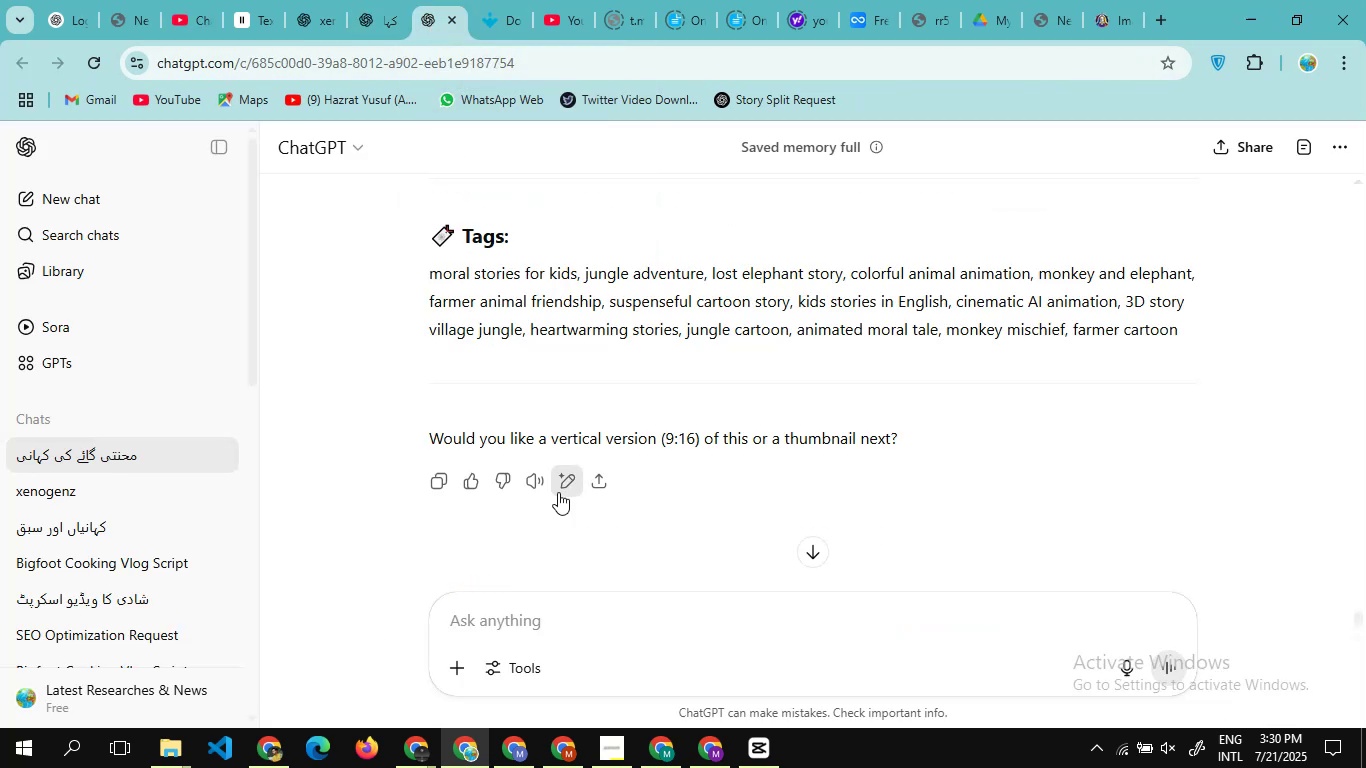 
scroll: coordinate [558, 492], scroll_direction: none, amount: 0.0
 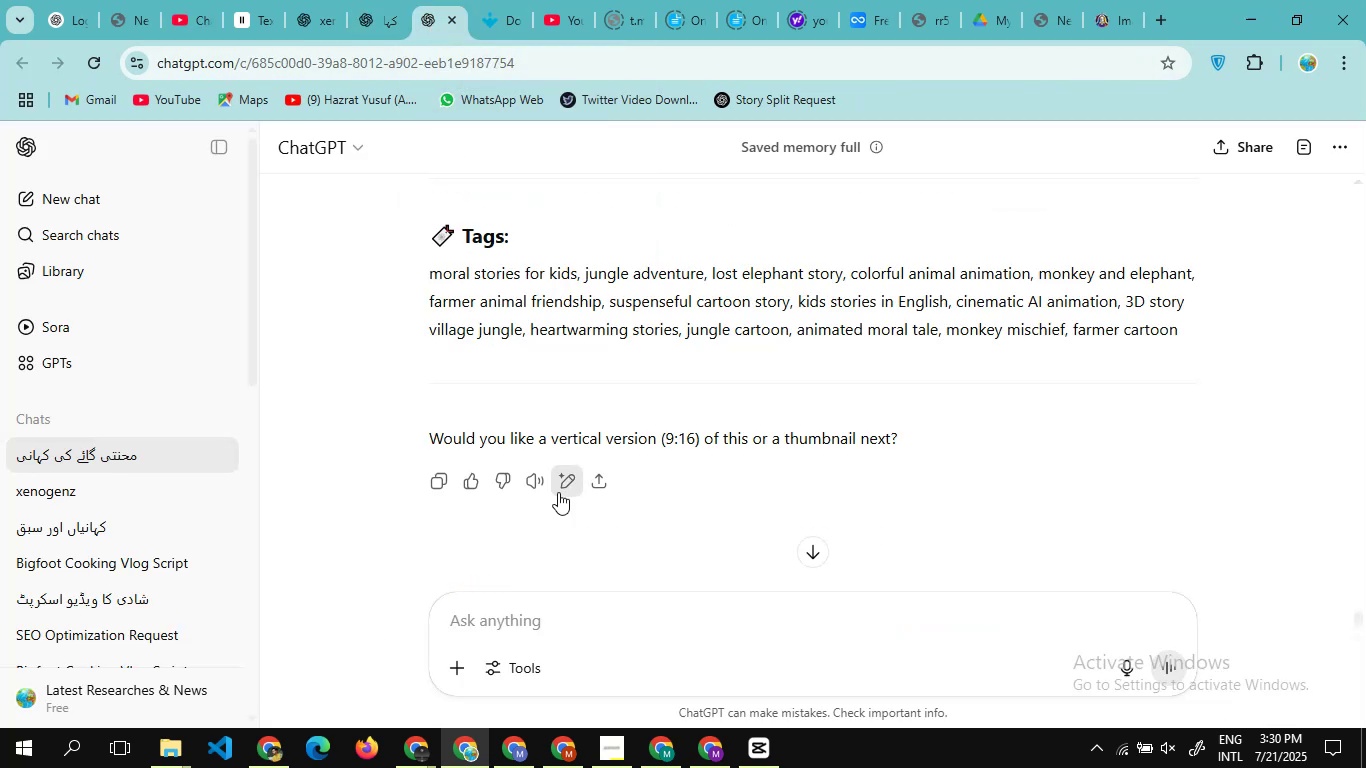 
scroll: coordinate [558, 492], scroll_direction: up, amount: 3.0
 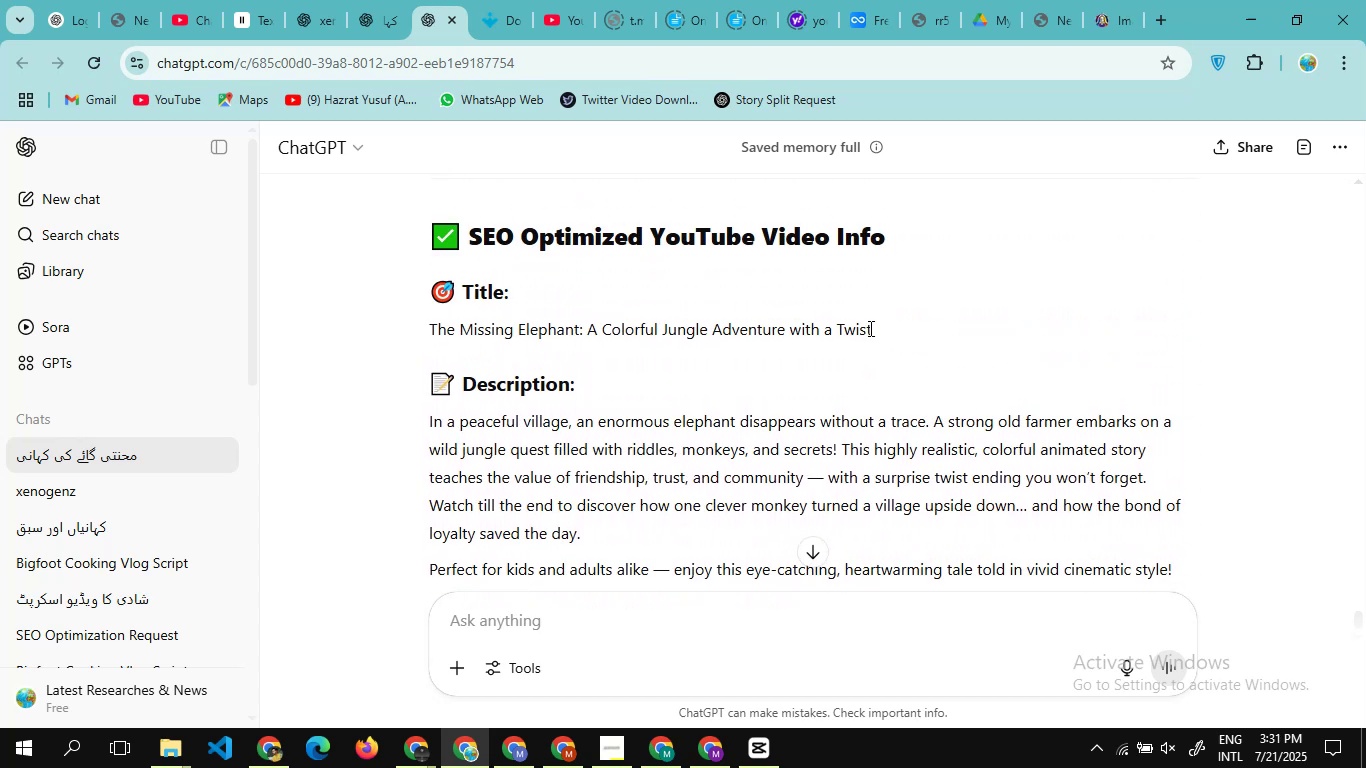 
left_click_drag(start_coordinate=[875, 327], to_coordinate=[315, 320])
 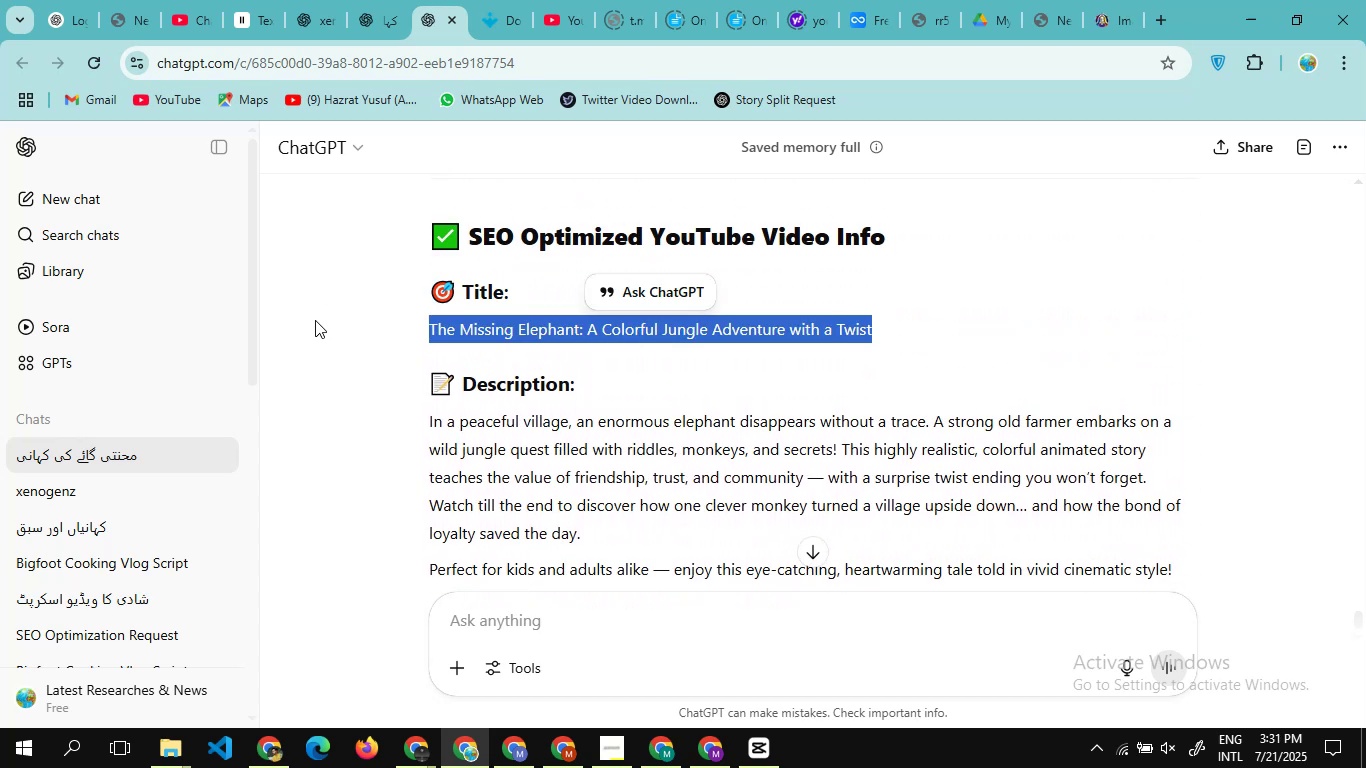 
key(Control+C)
 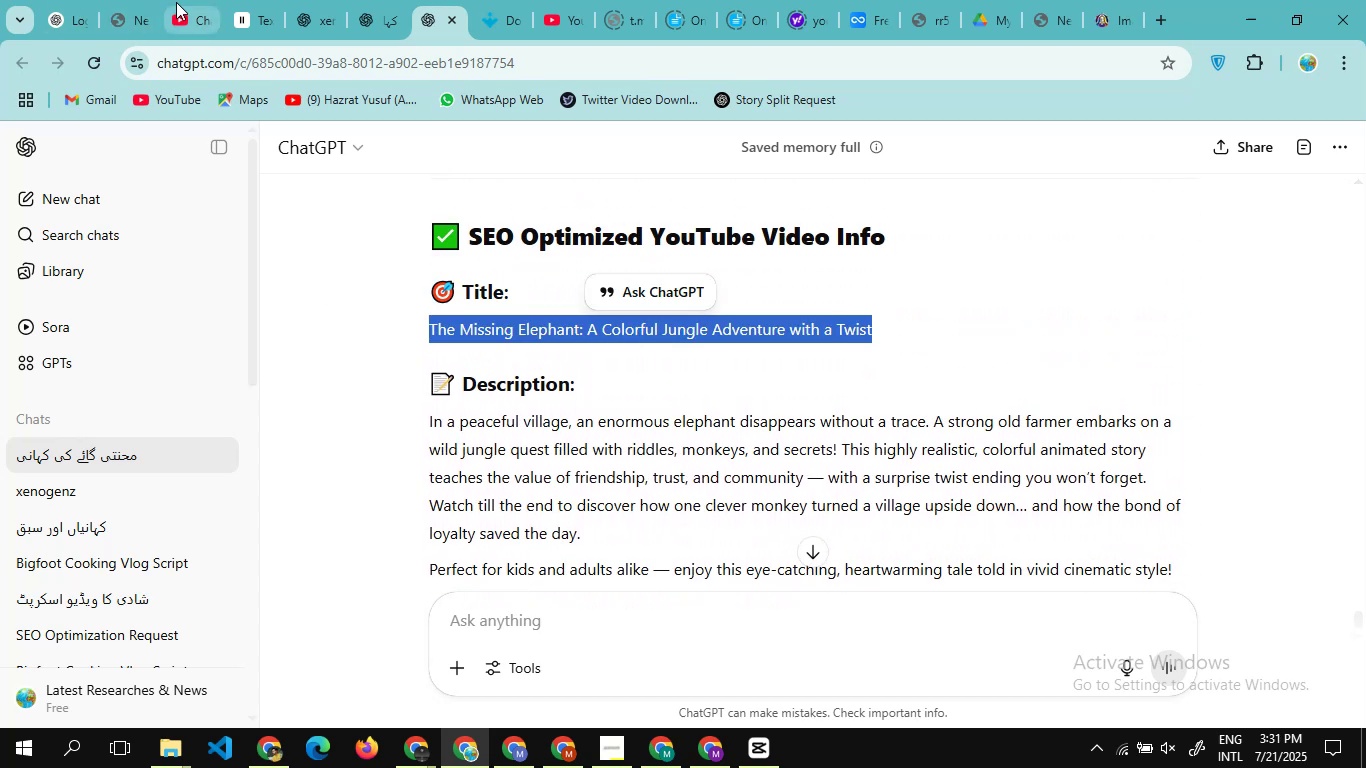 
left_click([182, 8])
 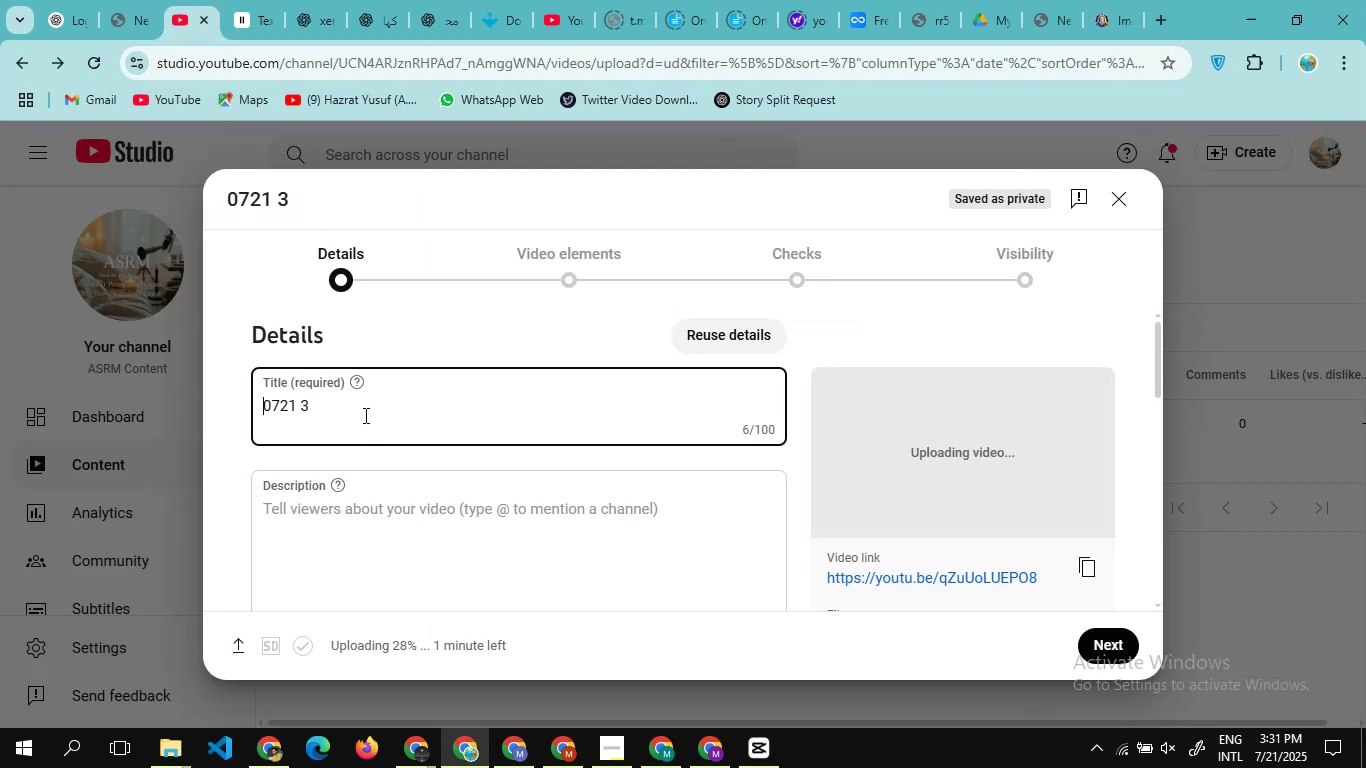 
key(Control+A)
 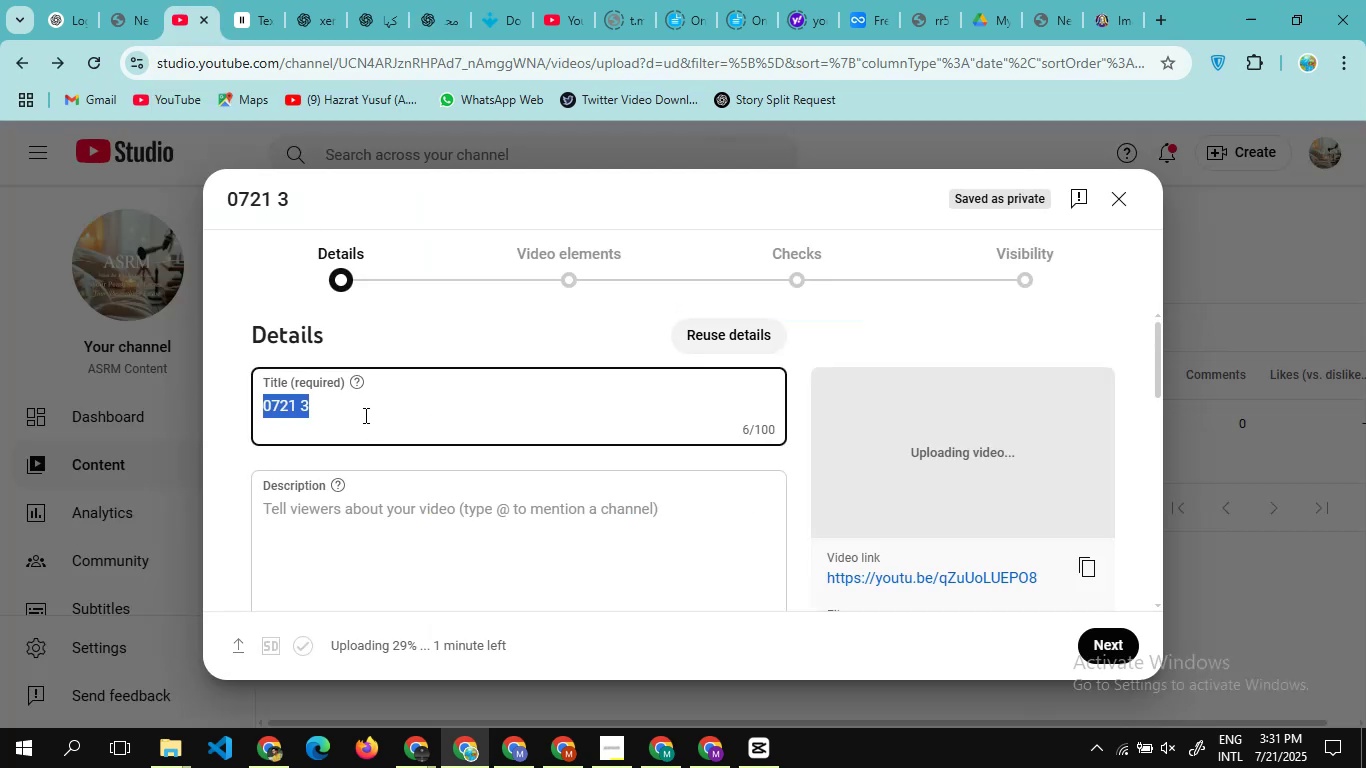 
key(Control+V)
 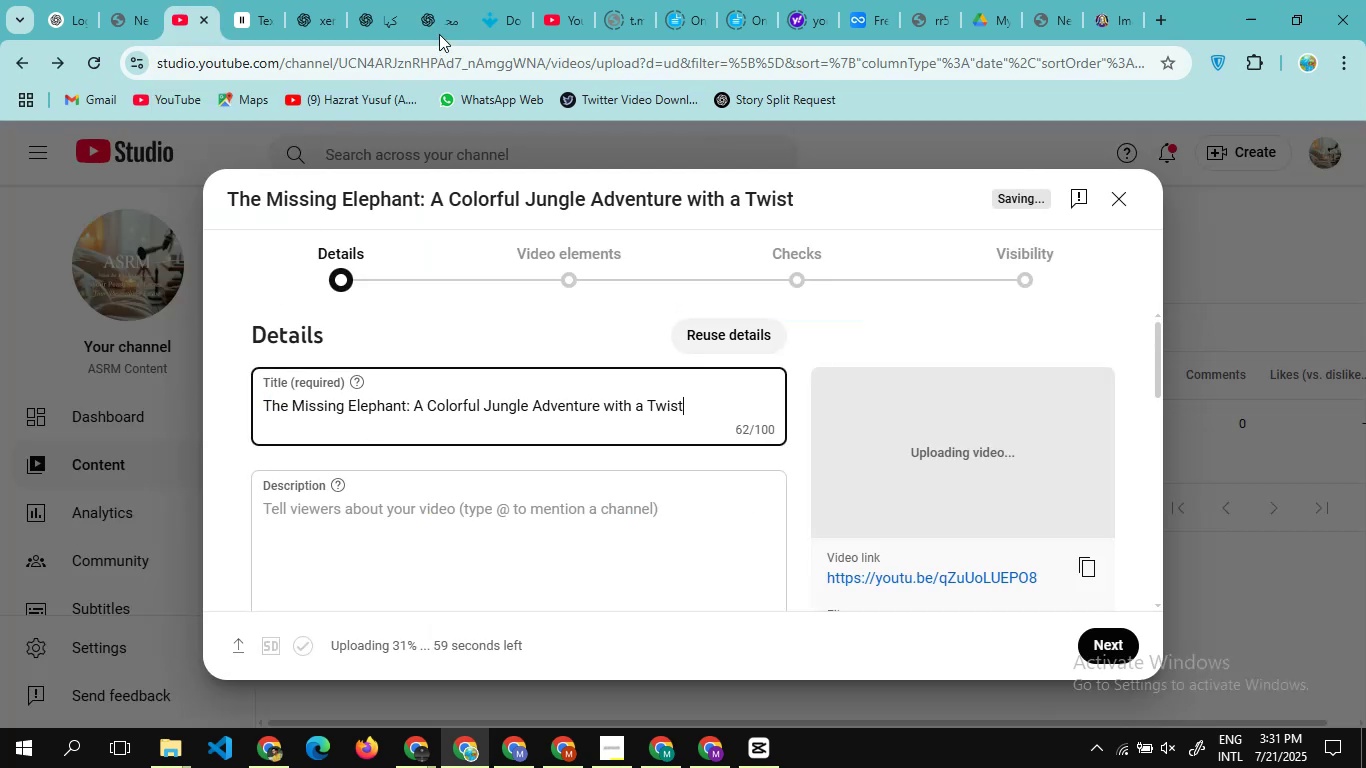 
left_click([444, 28])
 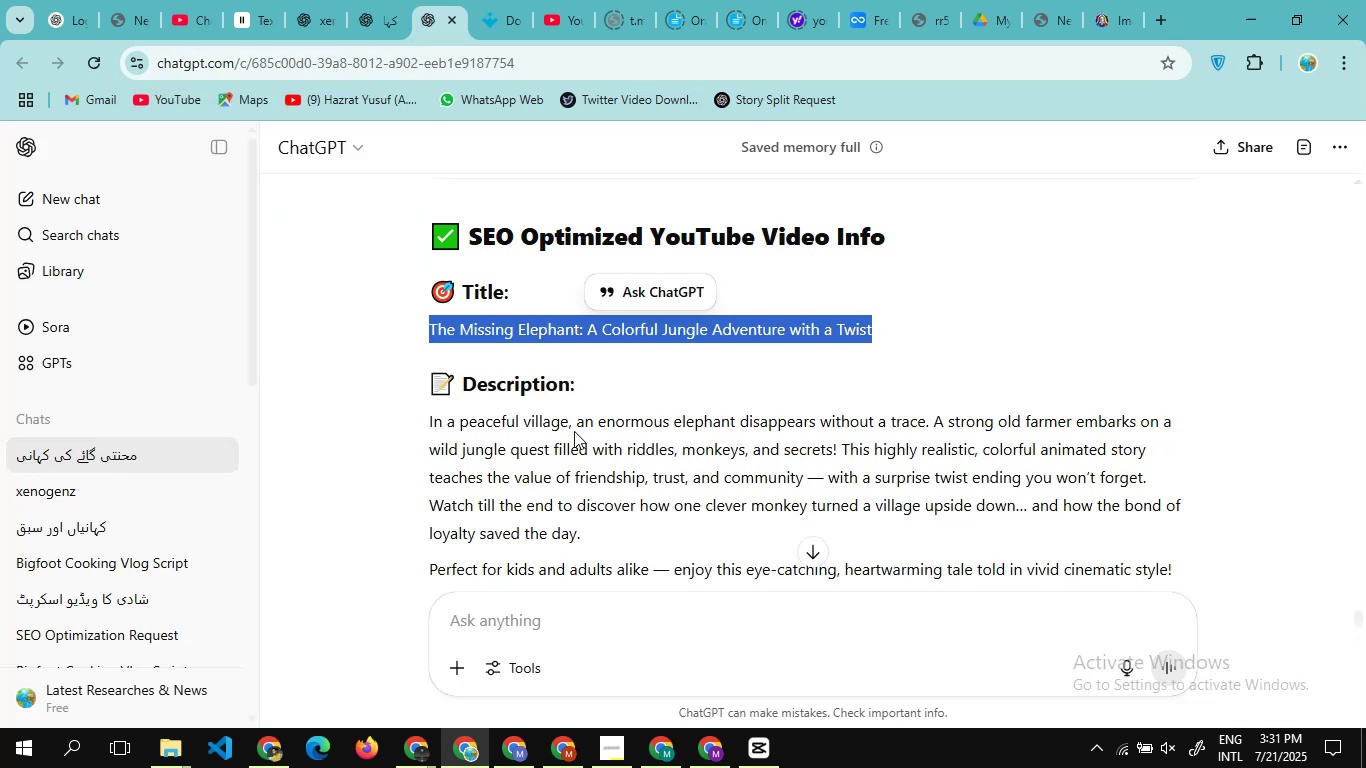 
scroll: coordinate [574, 431], scroll_direction: none, amount: 0.0
 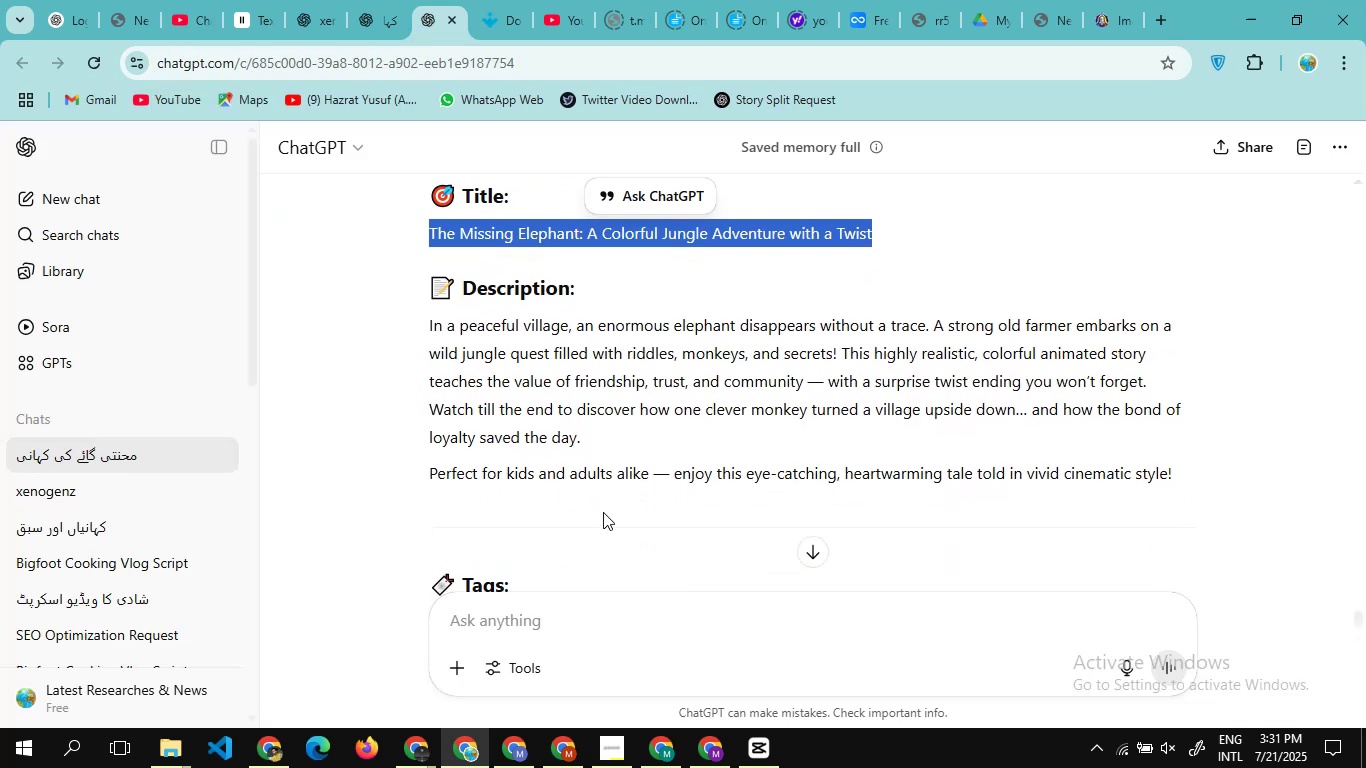 
left_click_drag(start_coordinate=[603, 512], to_coordinate=[403, 313])
 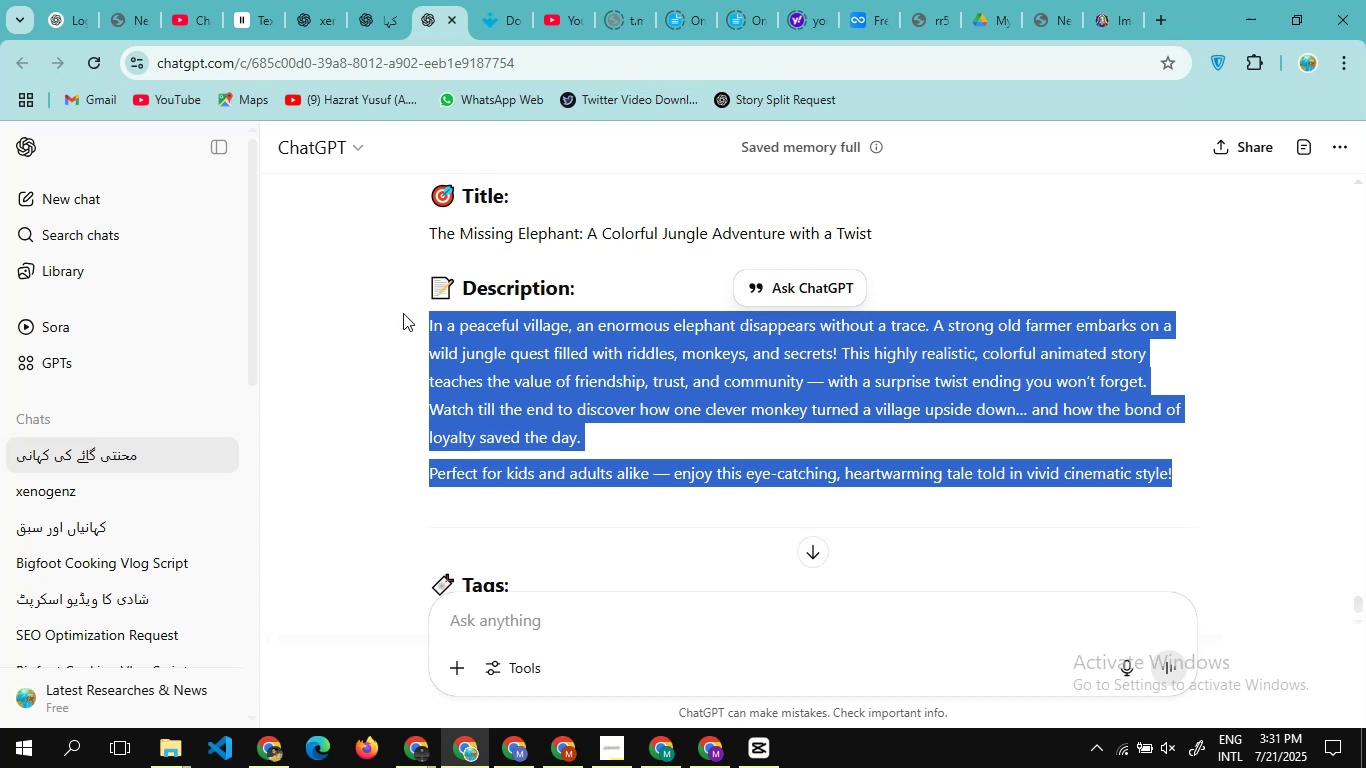 
key(Control+C)
 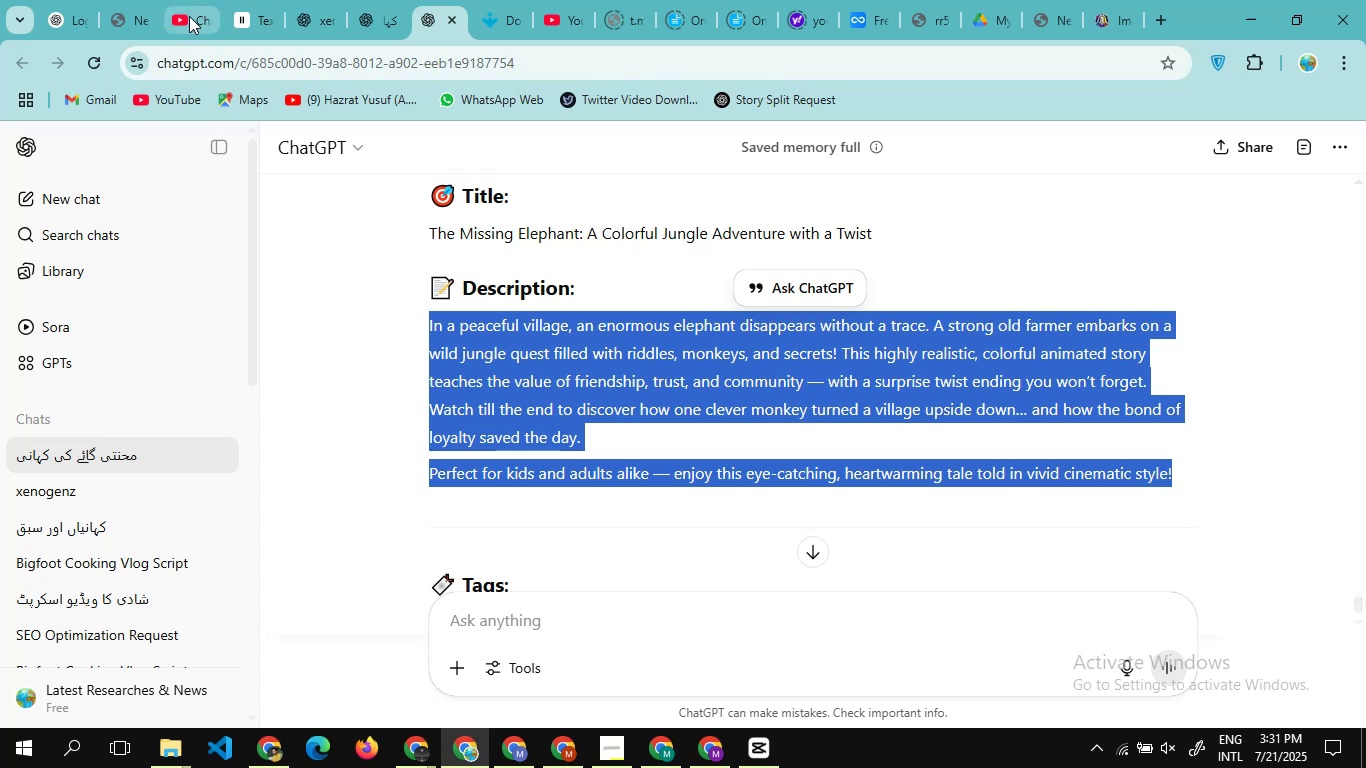 
left_click([187, 16])
 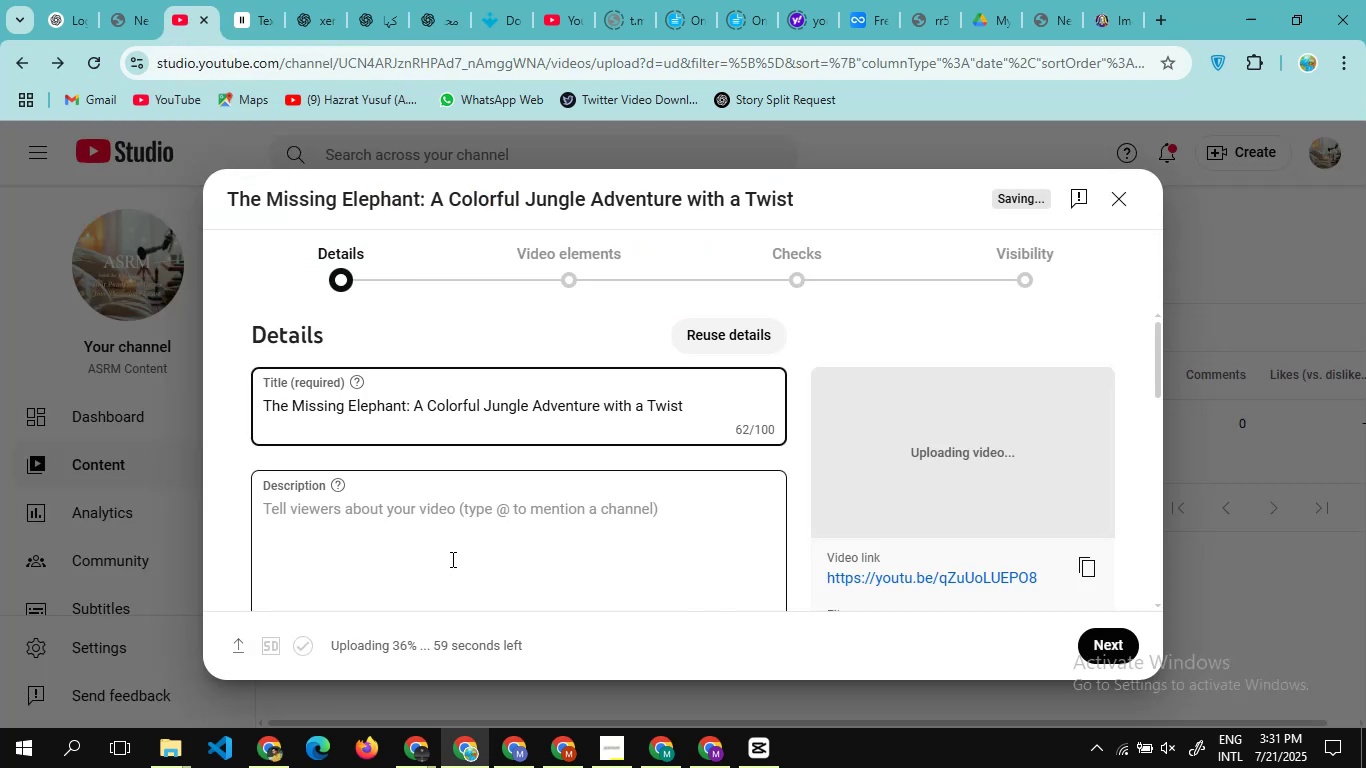 
left_click([451, 559])
 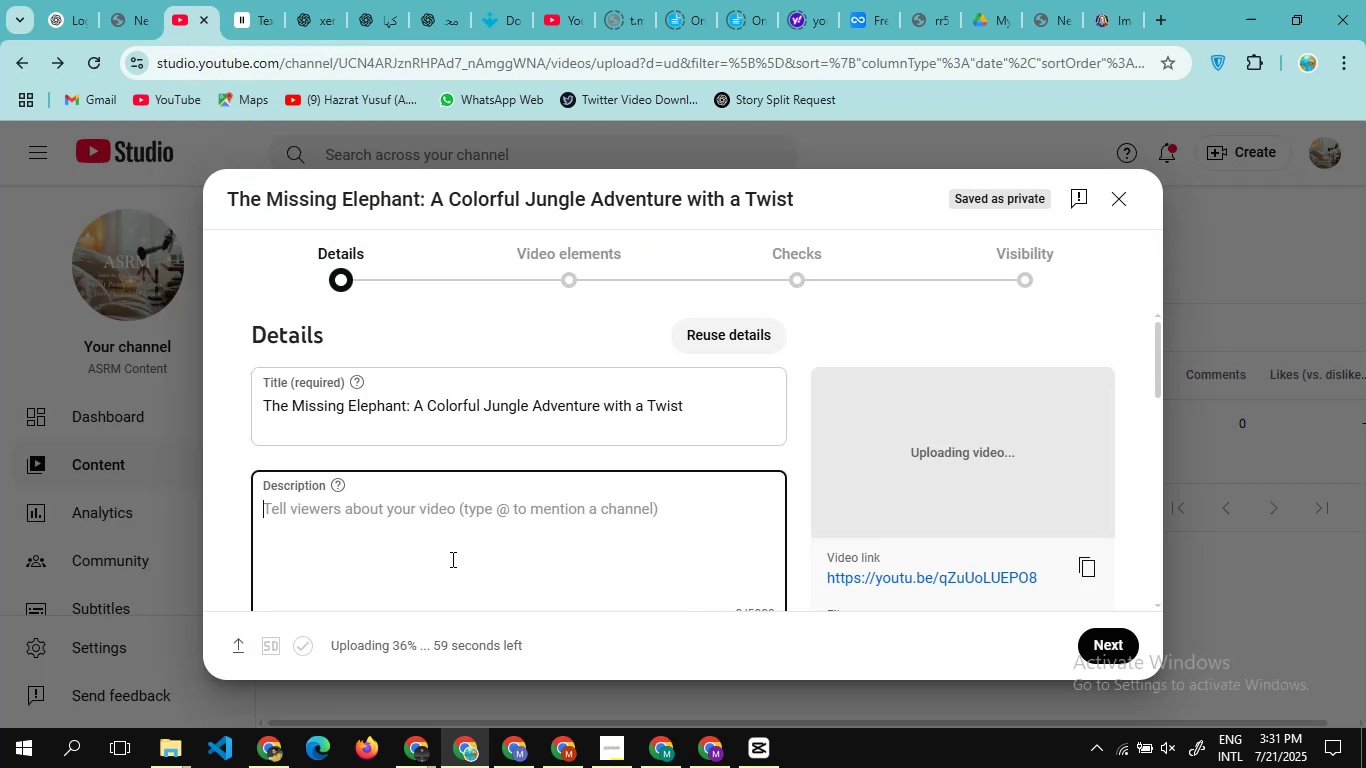 
key(Control+V)
 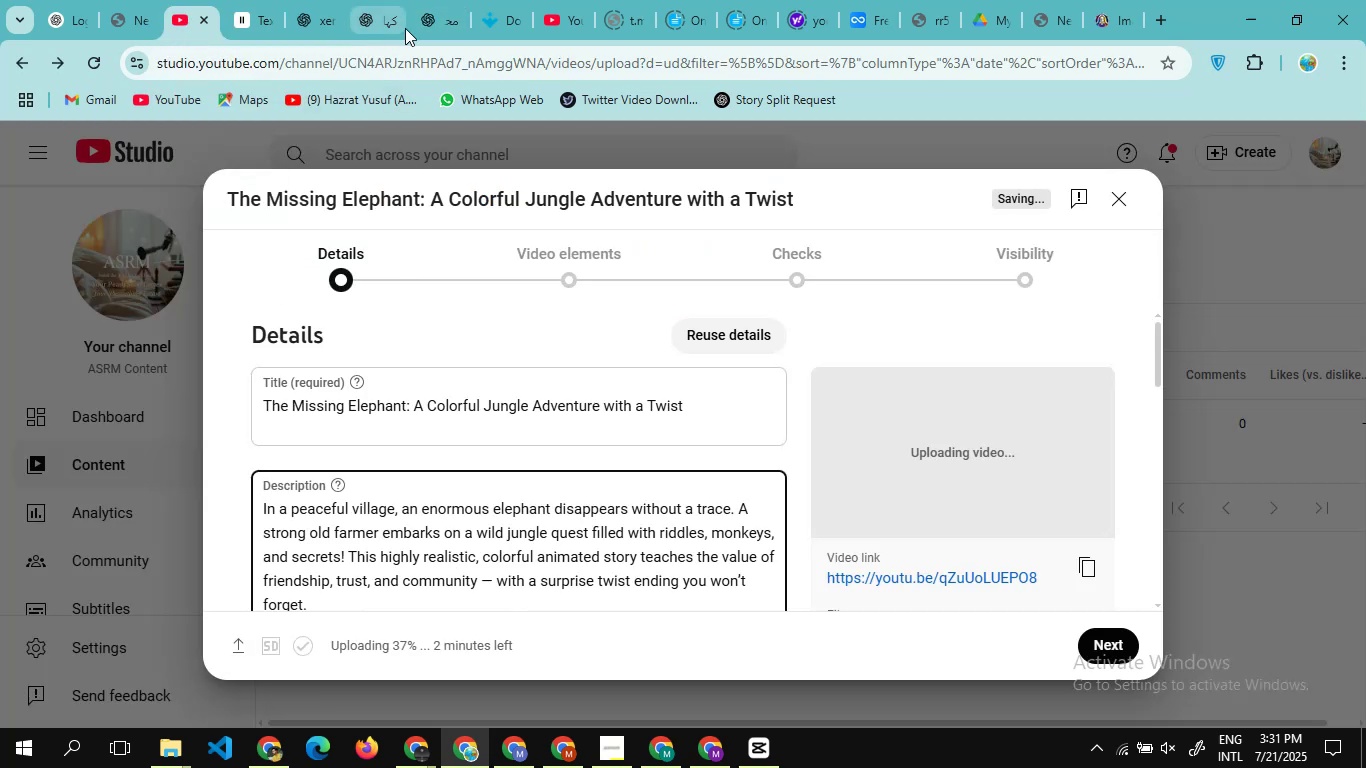 
left_click([423, 27])
 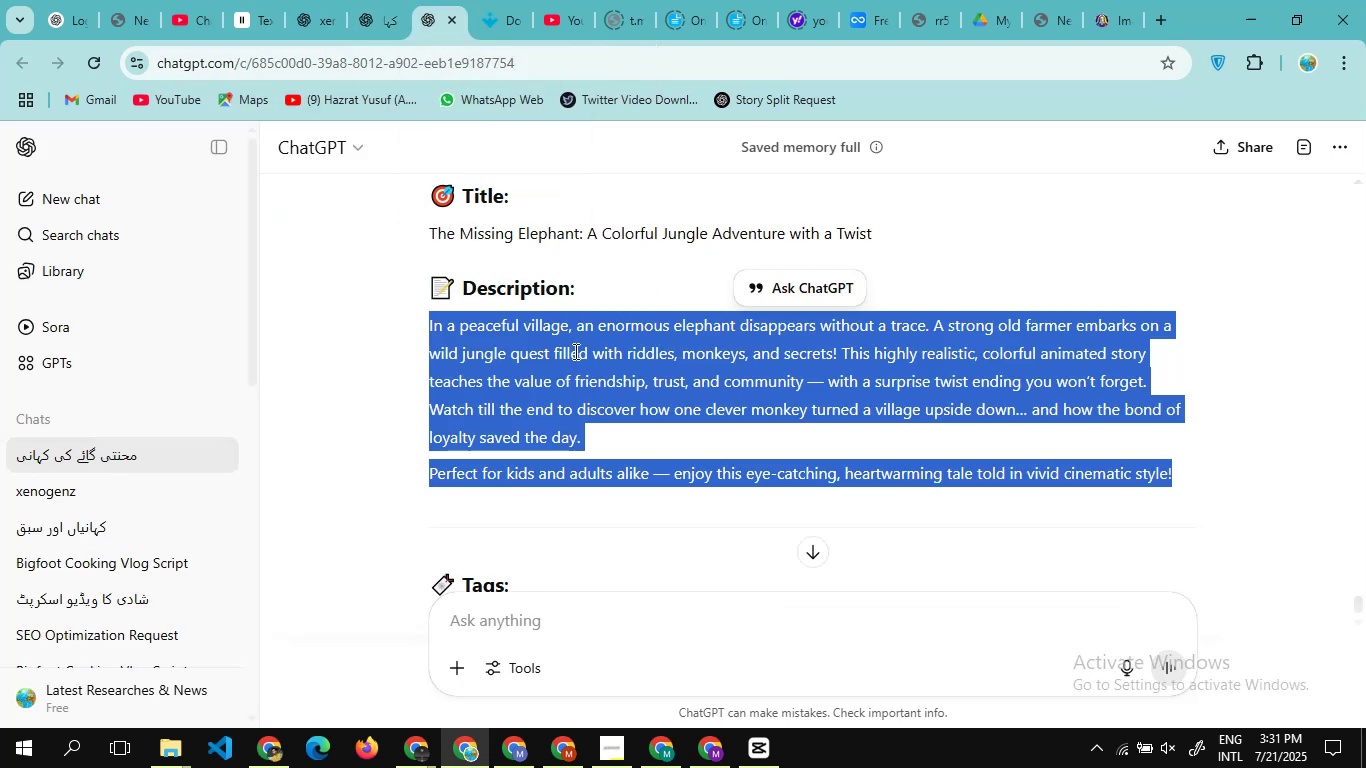 
scroll: coordinate [564, 340], scroll_direction: down, amount: 3.0
 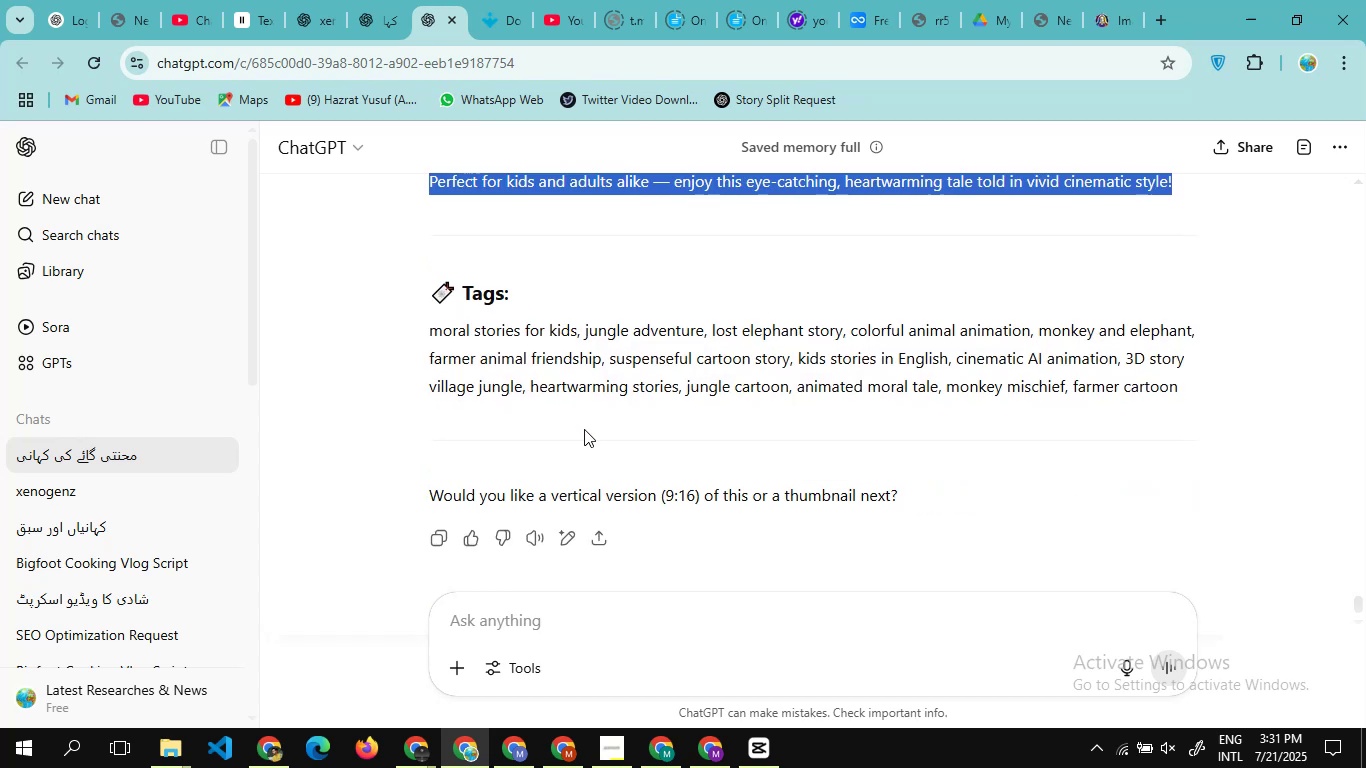 
left_click_drag(start_coordinate=[584, 429], to_coordinate=[414, 334])
 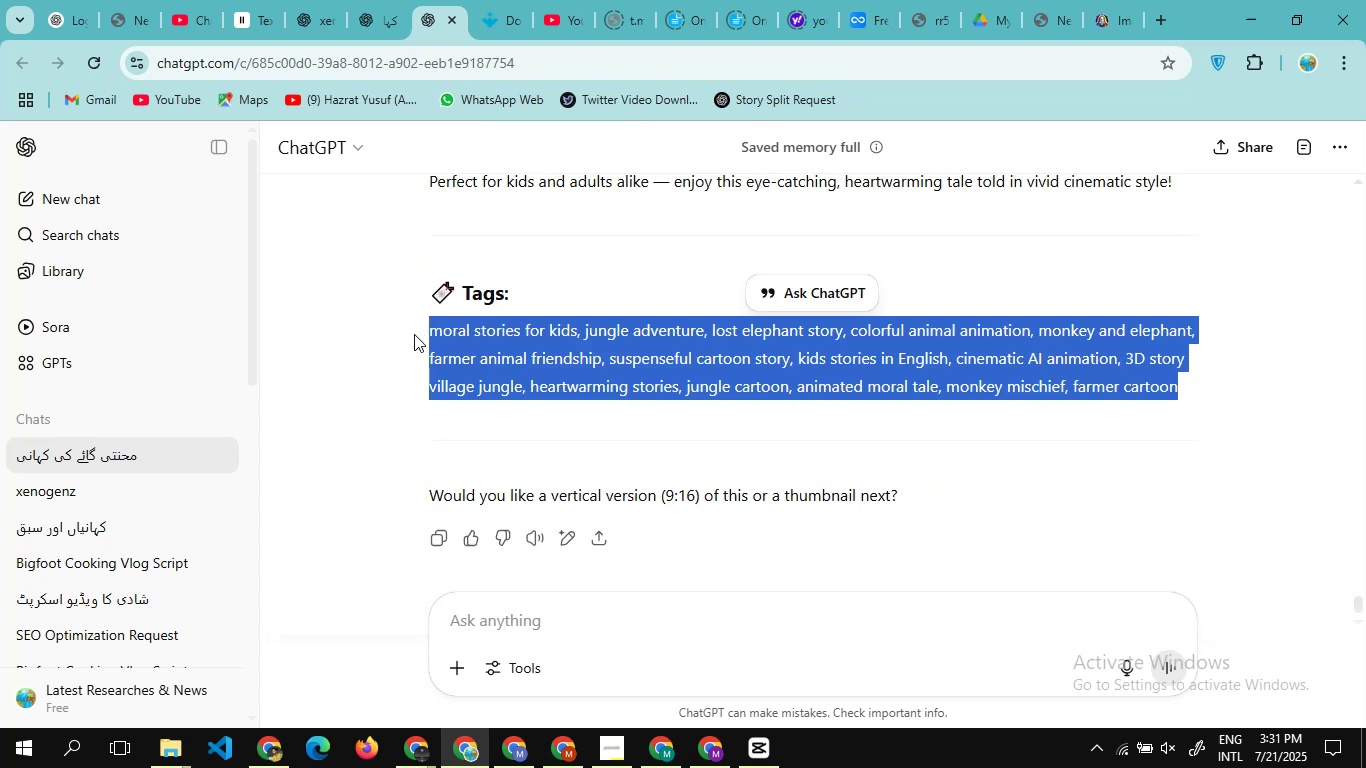 
key(Control+C)
 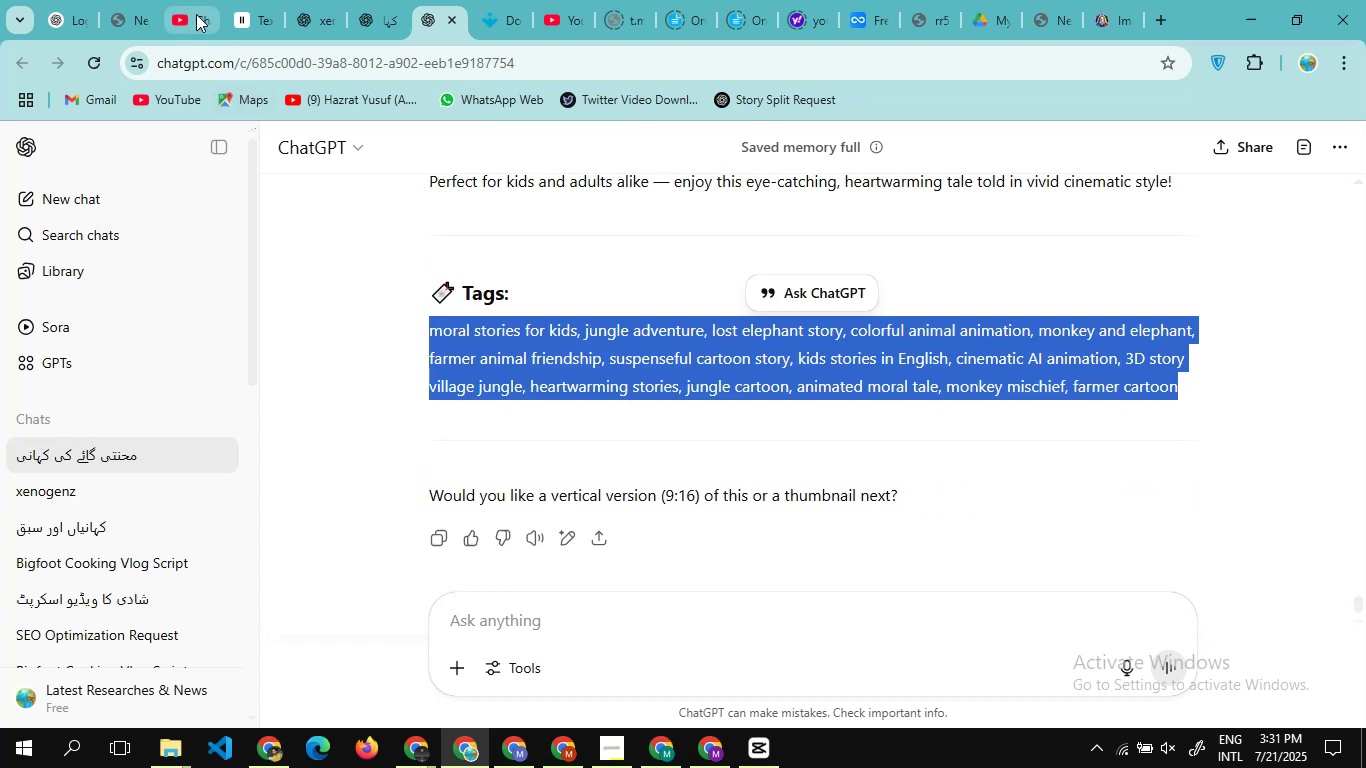 
left_click([192, 12])
 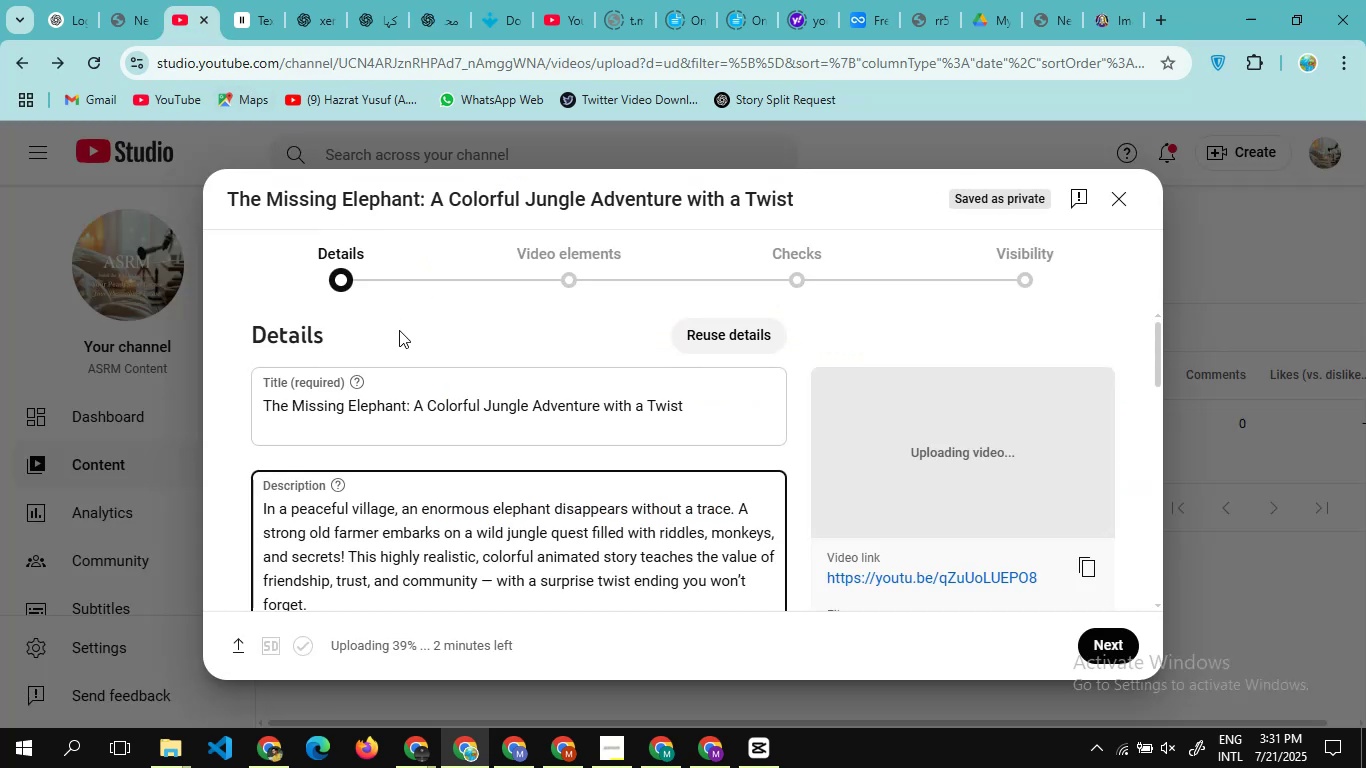 
scroll: coordinate [407, 341], scroll_direction: down, amount: 5.0
 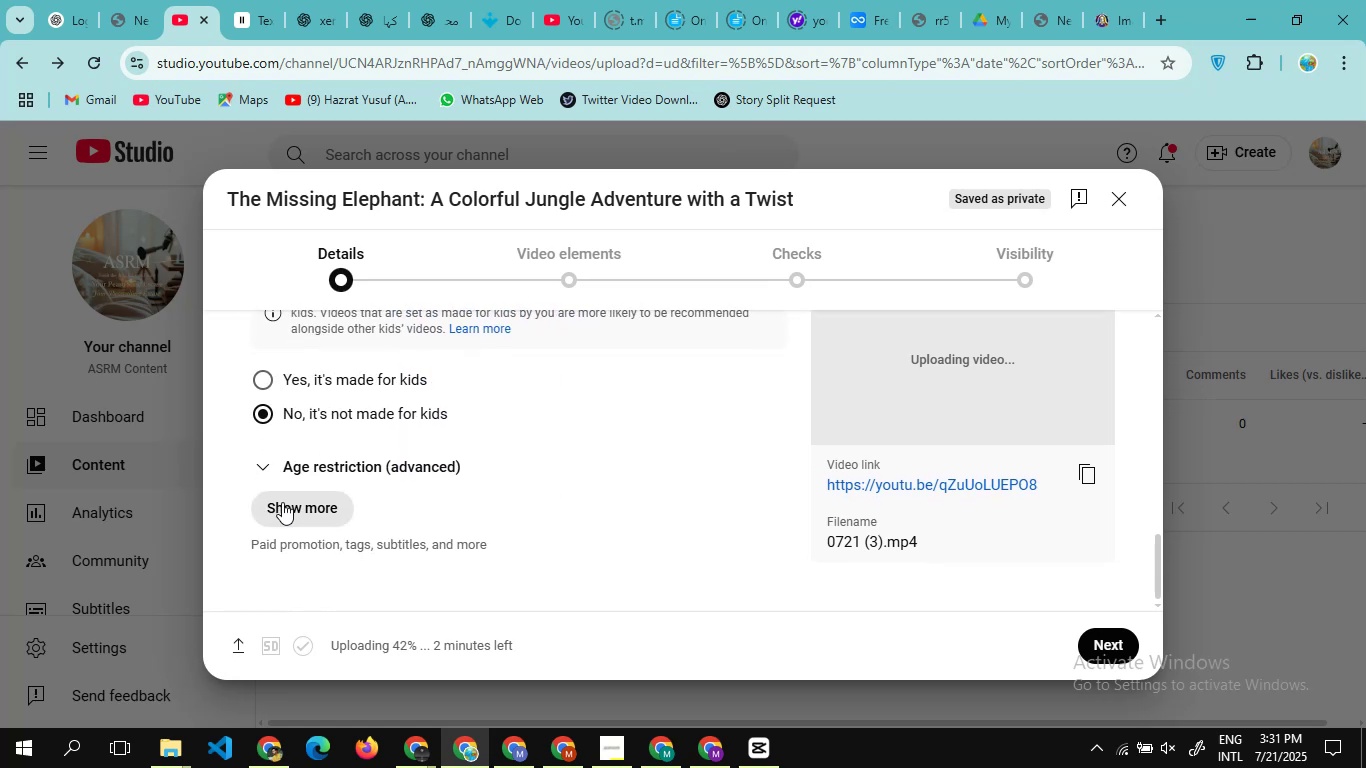 
left_click([282, 502])
 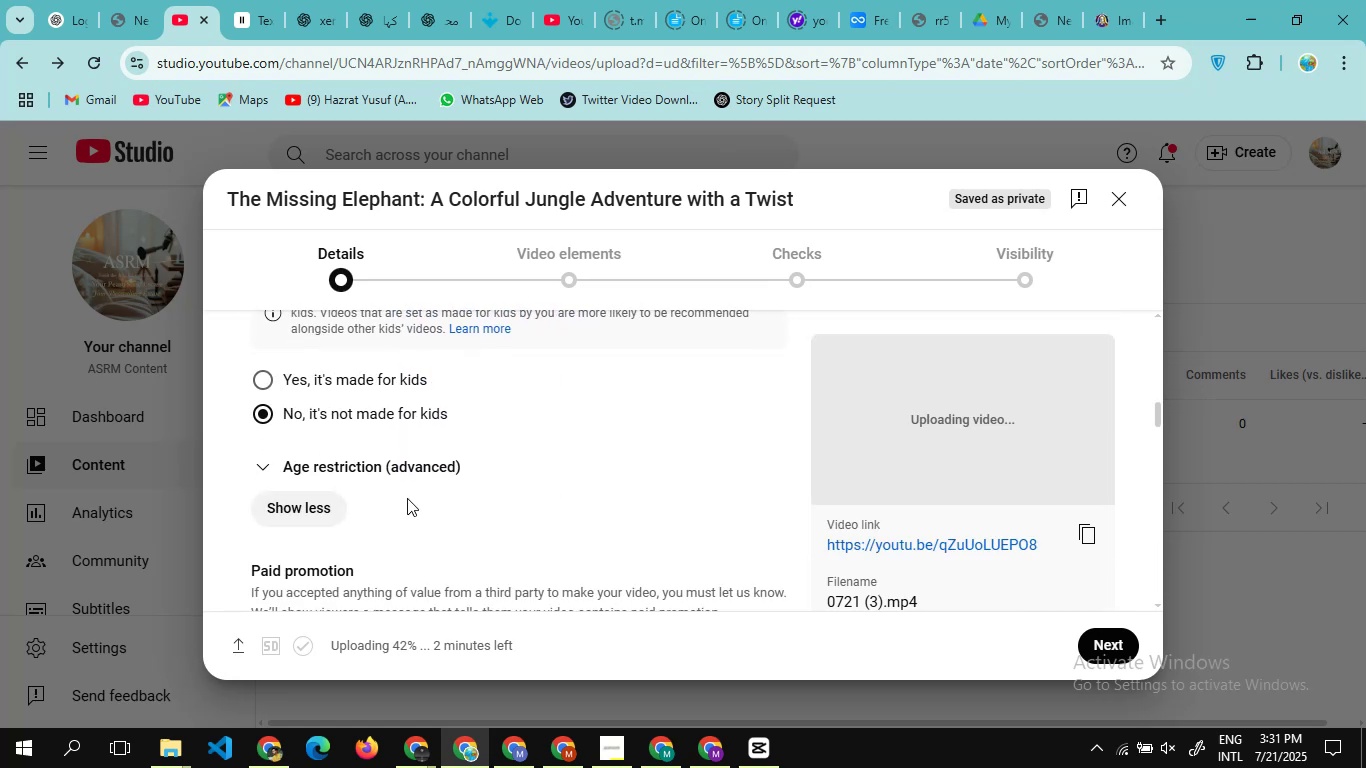 
scroll: coordinate [407, 498], scroll_direction: down, amount: 12.0
 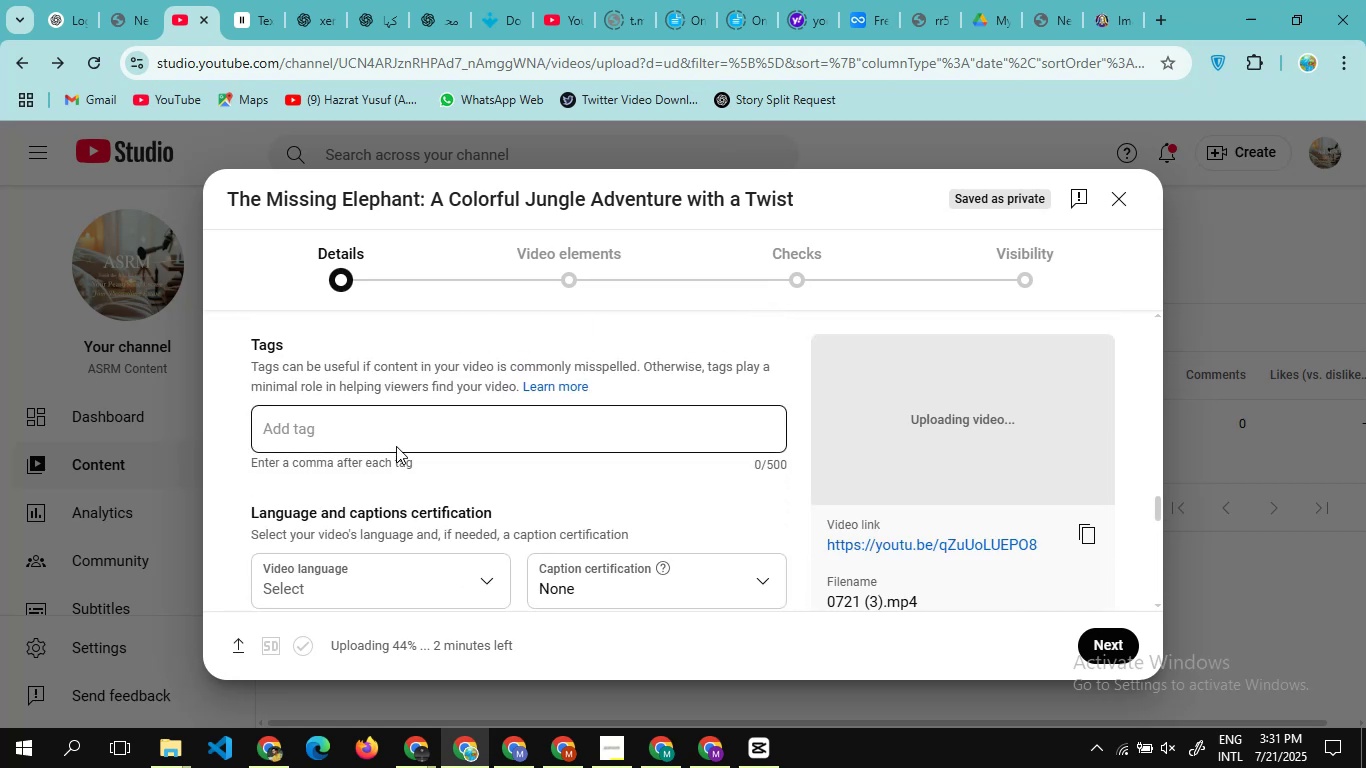 
left_click([396, 446])
 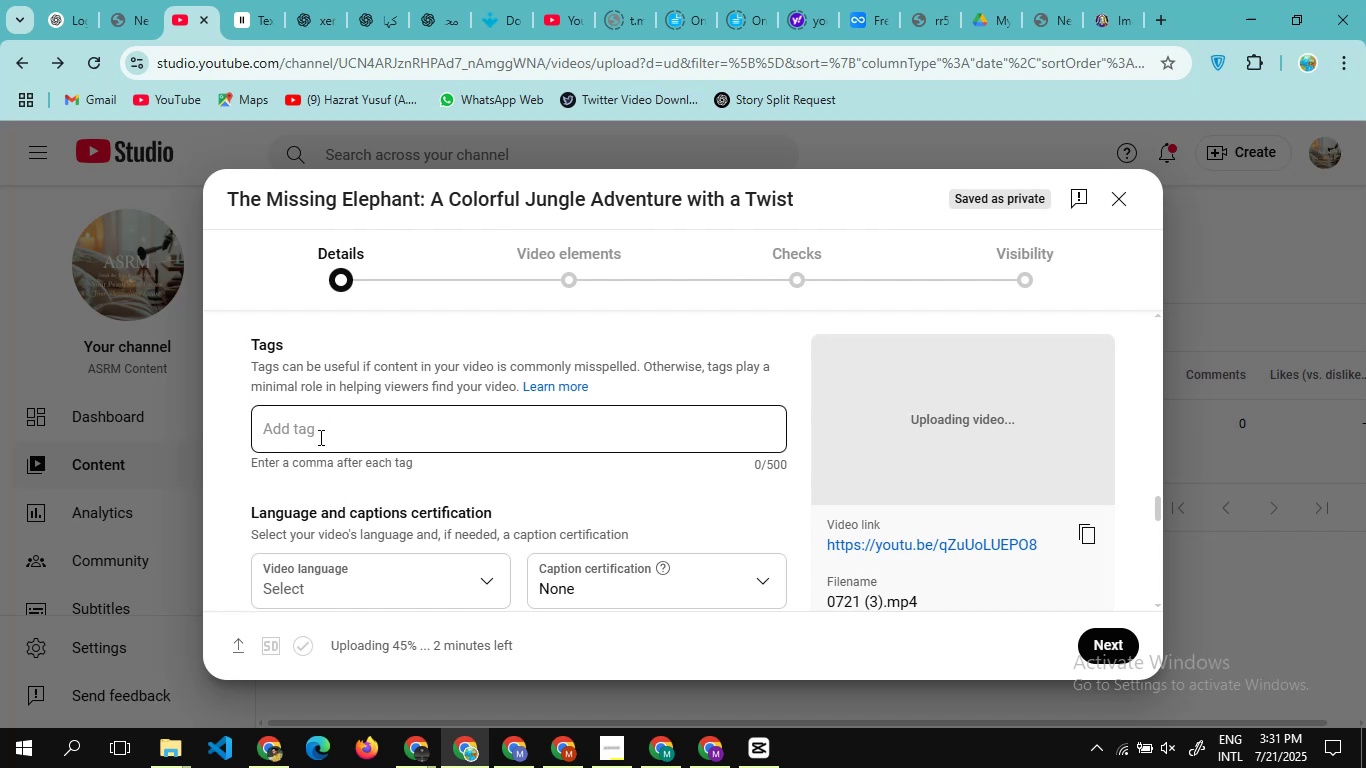 
left_click([319, 437])
 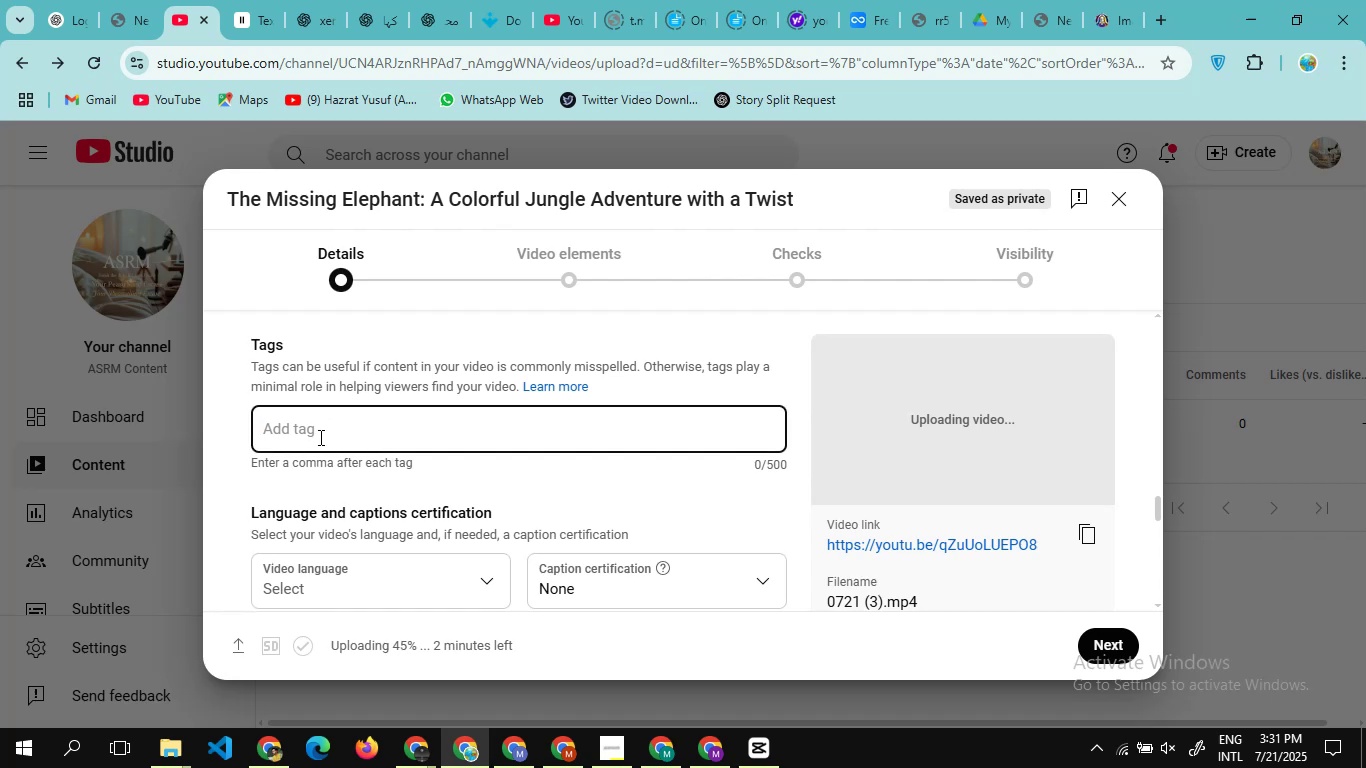 
key(Control+V)
 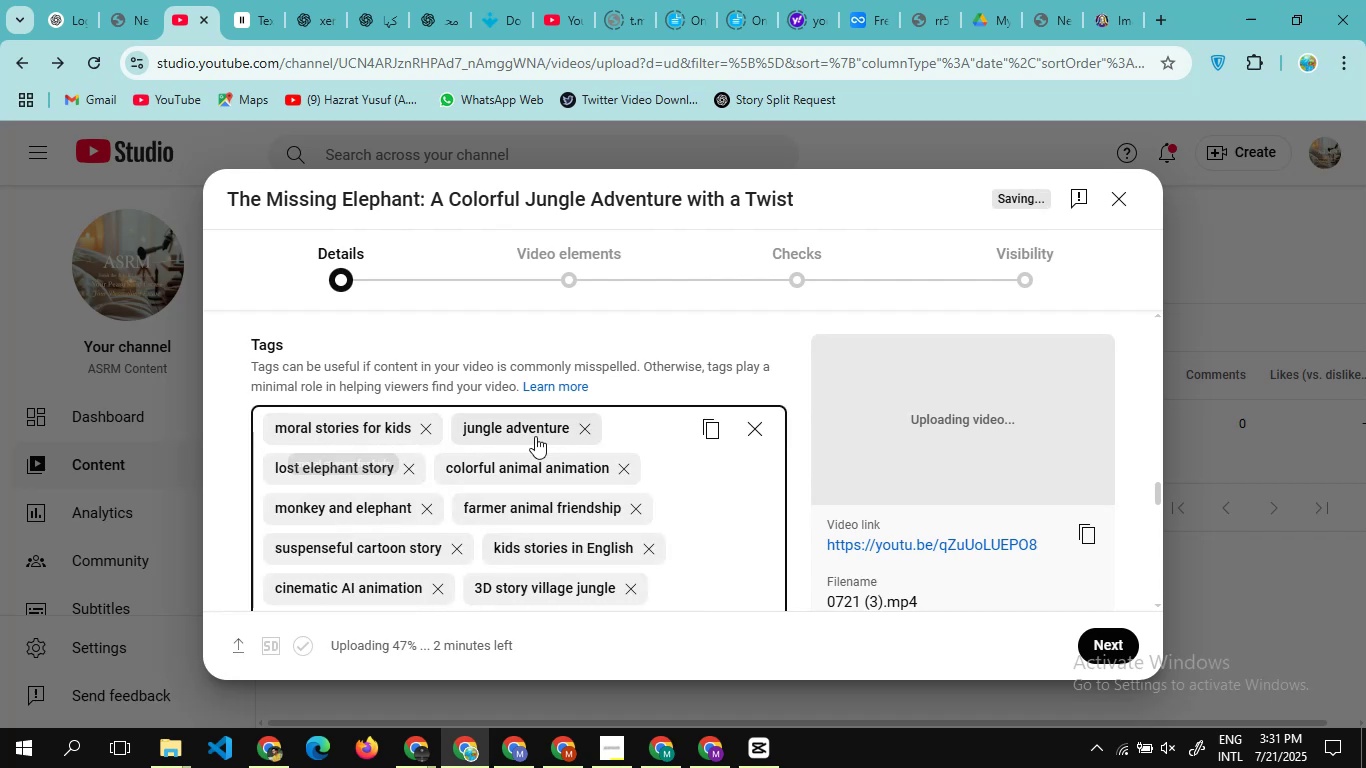 
scroll: coordinate [535, 436], scroll_direction: down, amount: 6.0
 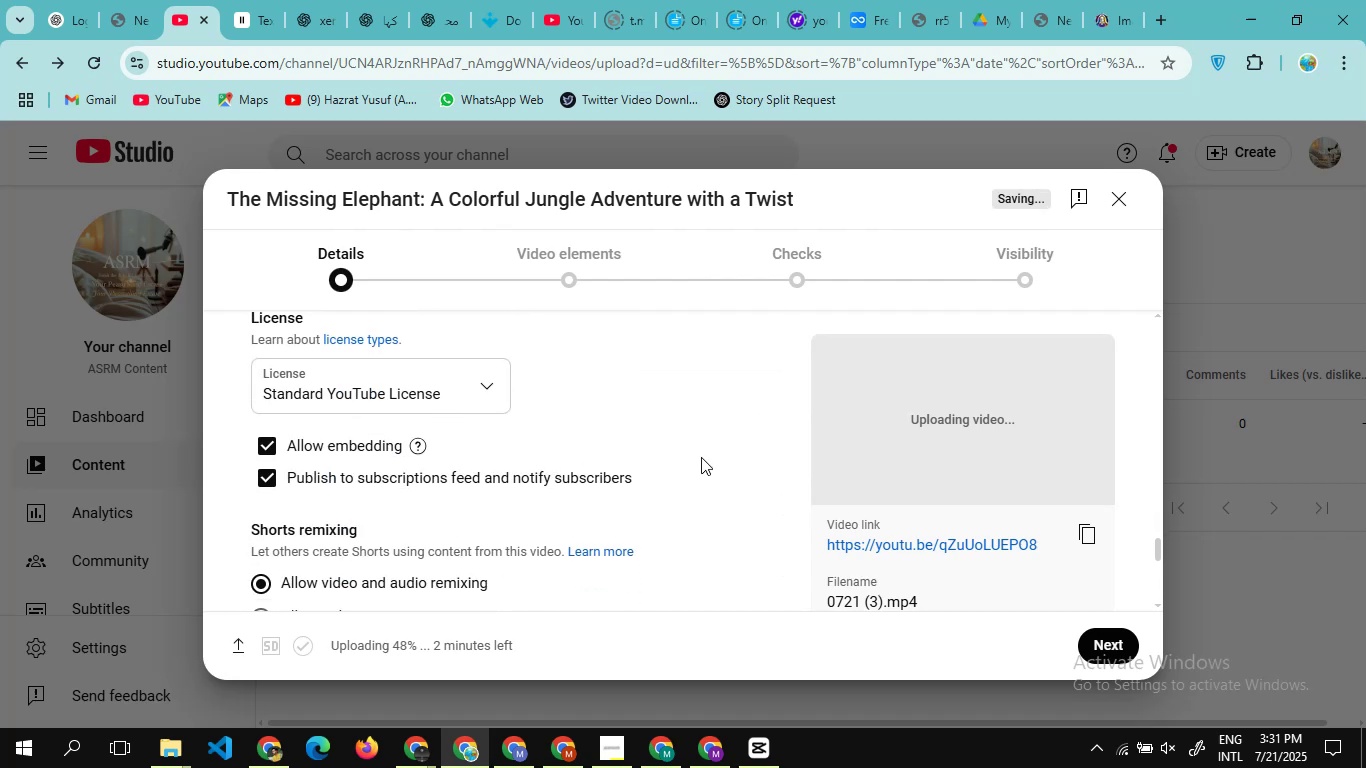 
scroll: coordinate [701, 457], scroll_direction: up, amount: 13.0
 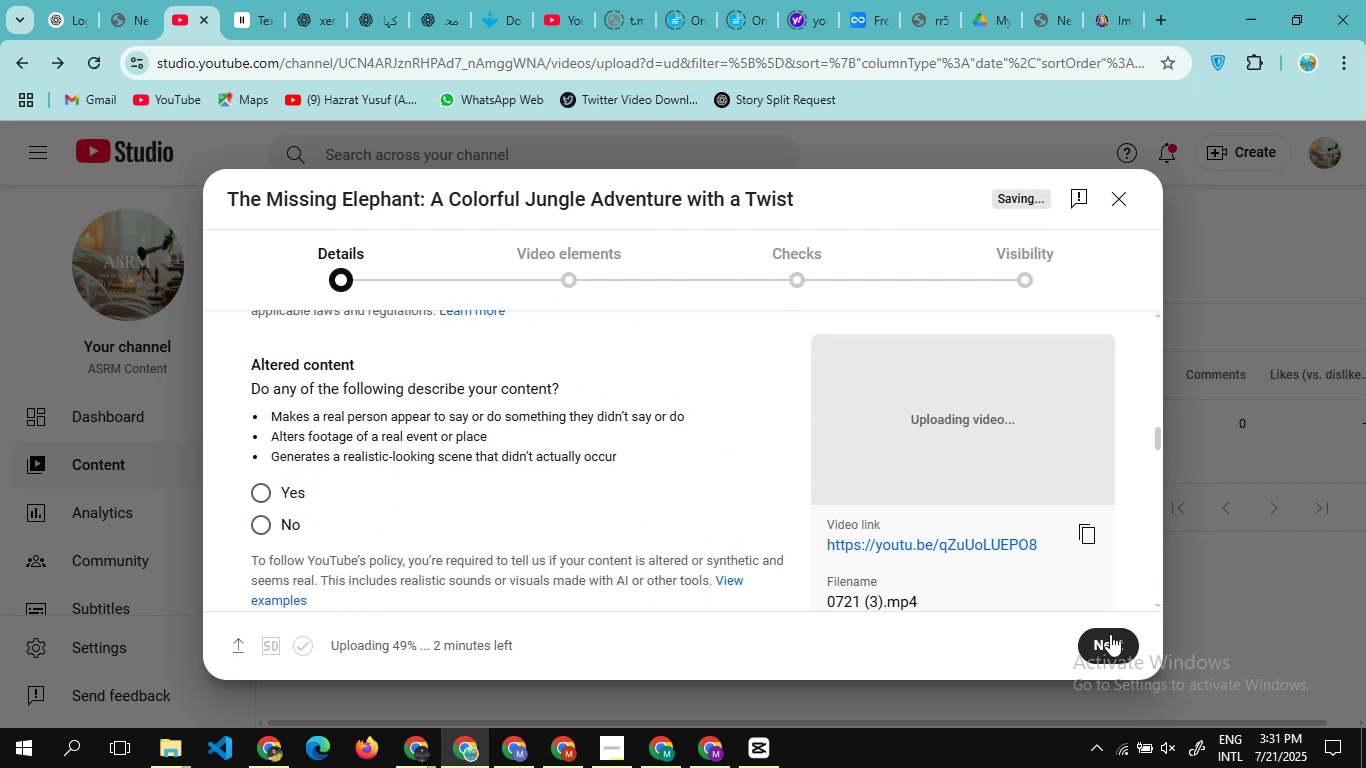 
left_click([1110, 634])
 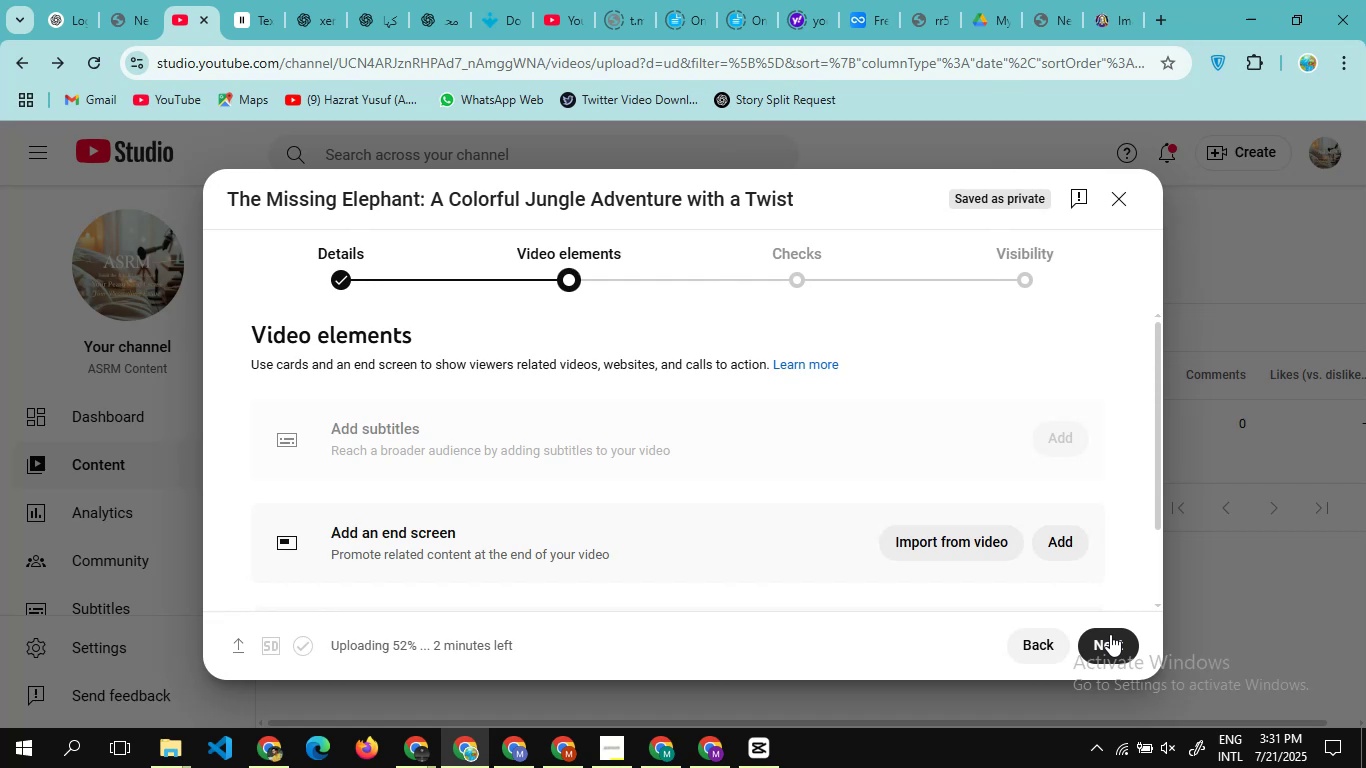 
left_click([1110, 634])
 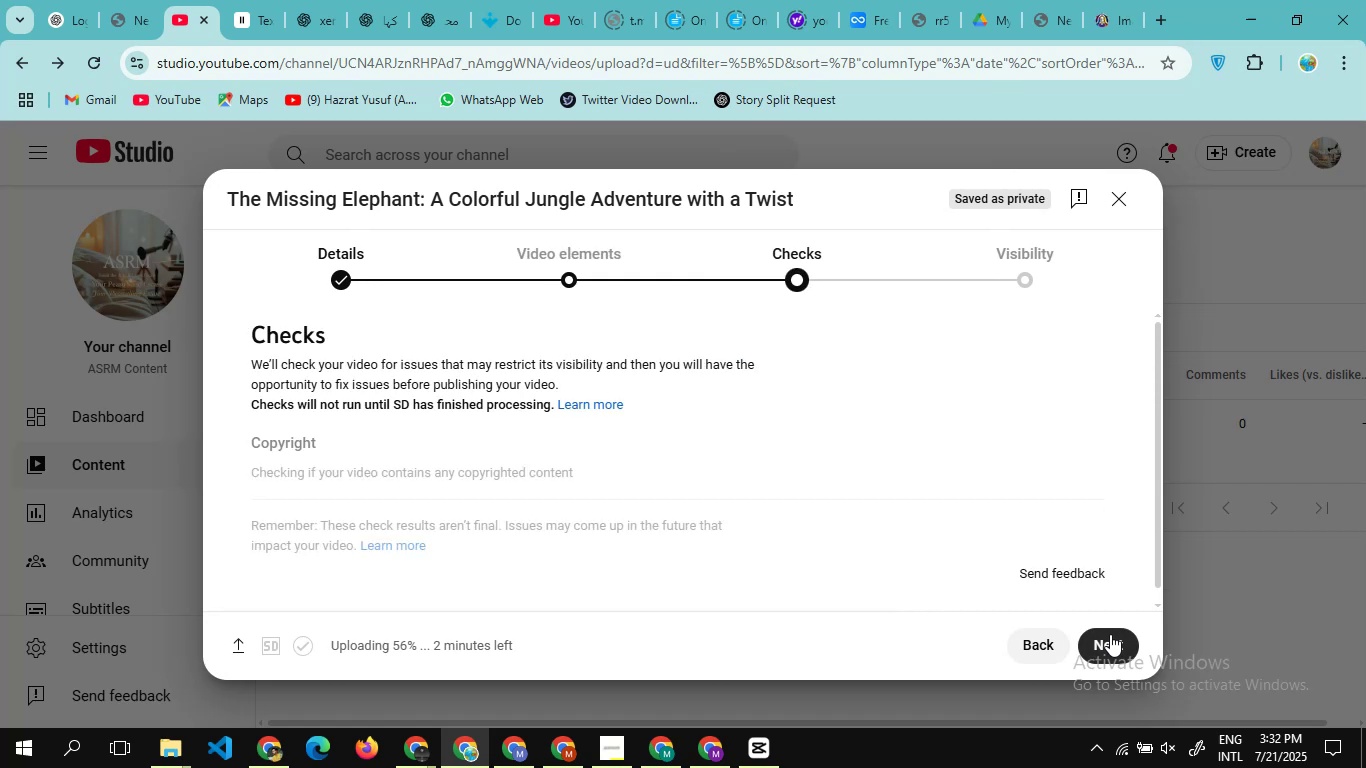 
left_click([1110, 634])
 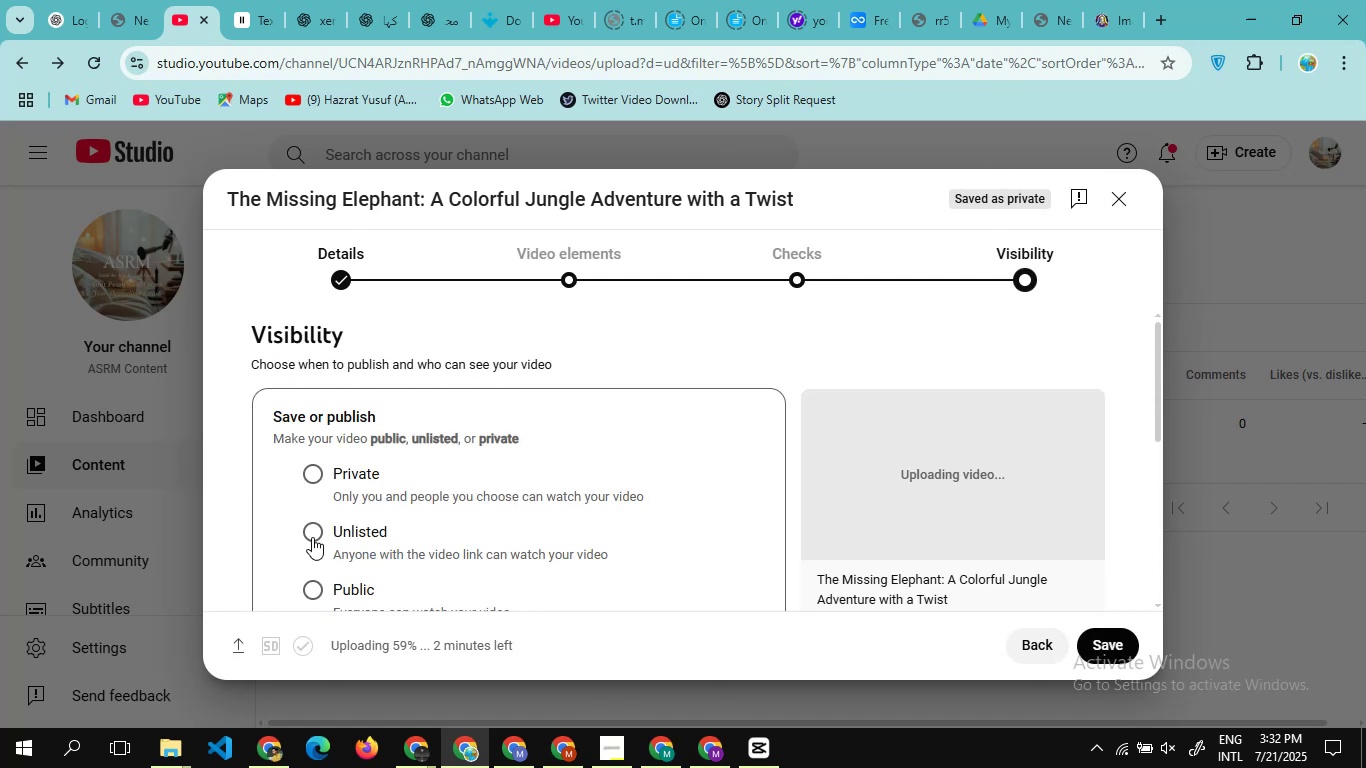 
left_click([314, 535])
 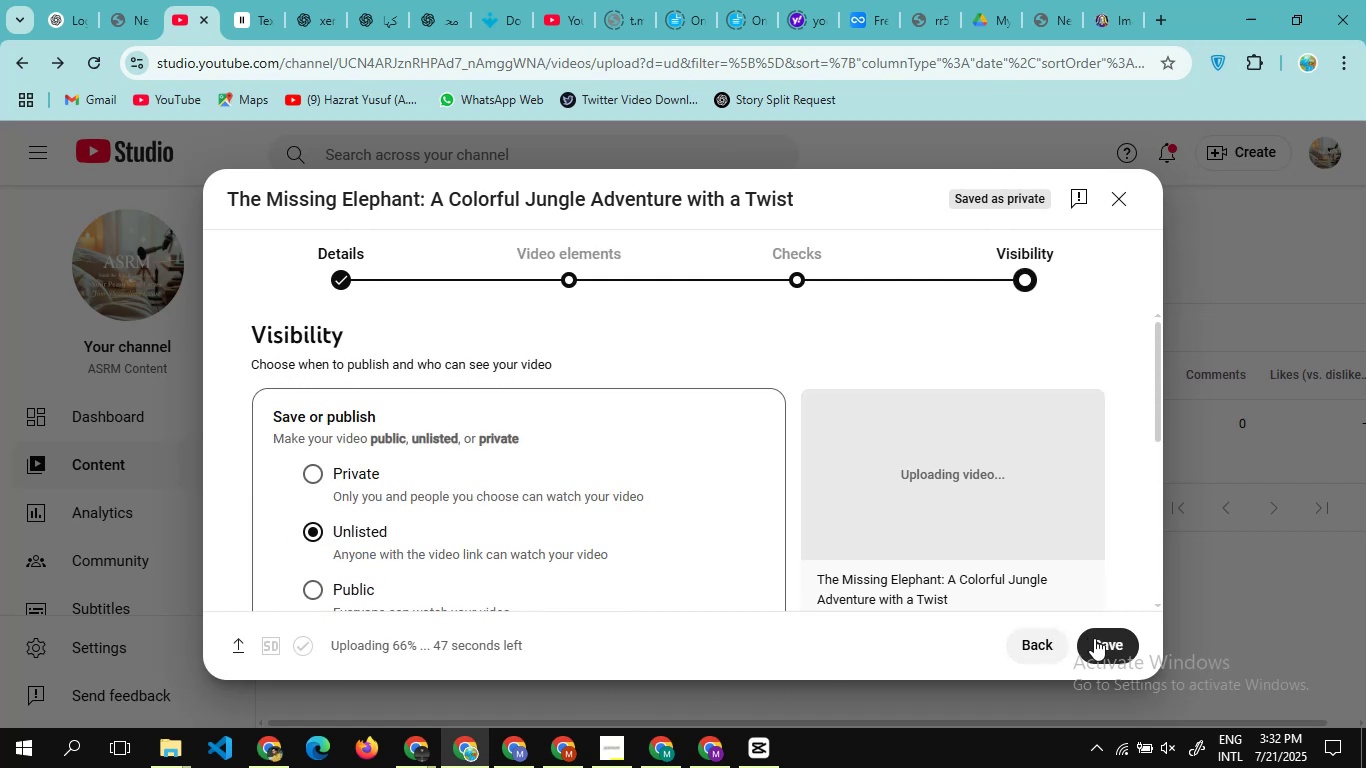 